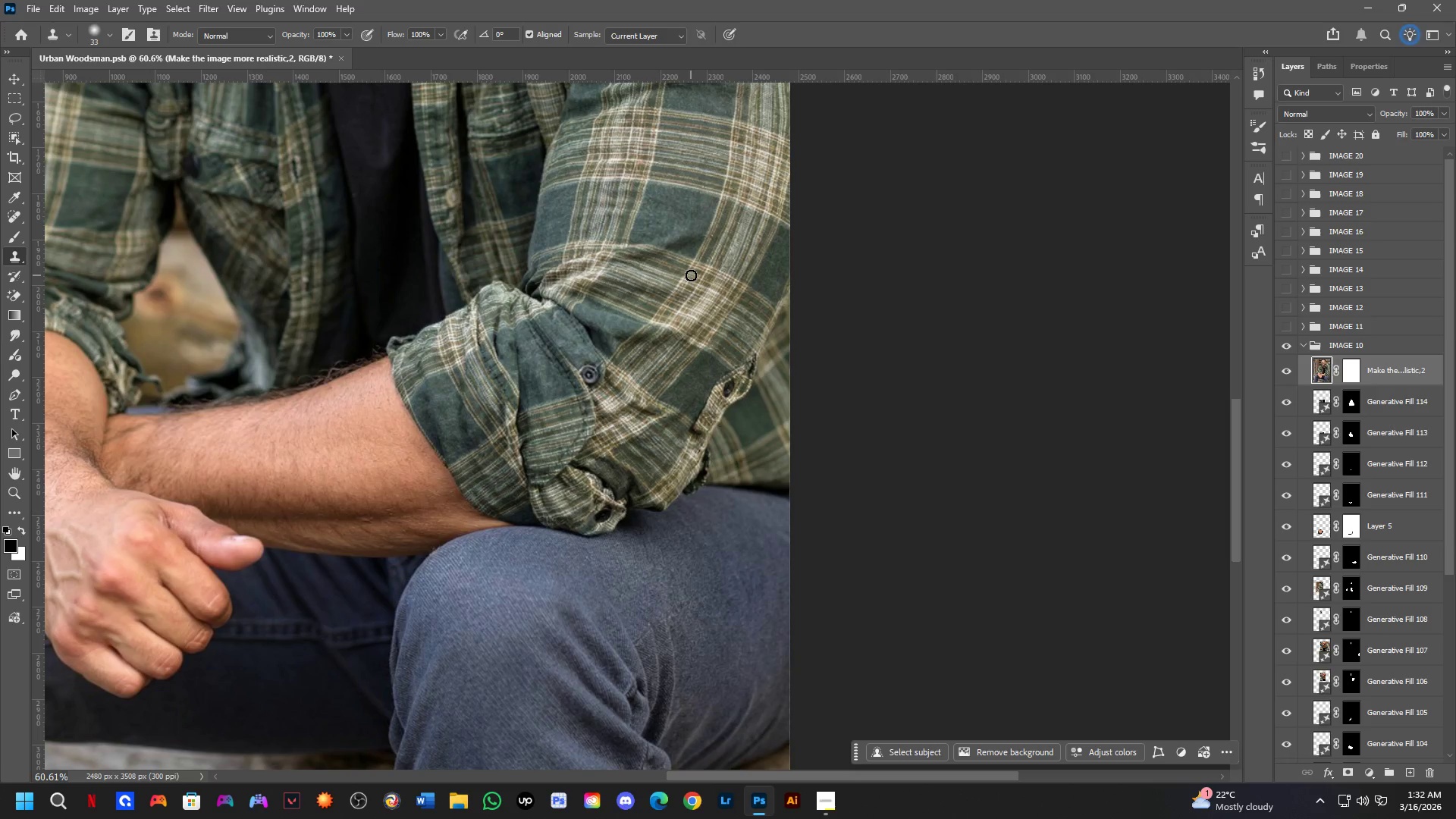 
wait(42.67)
 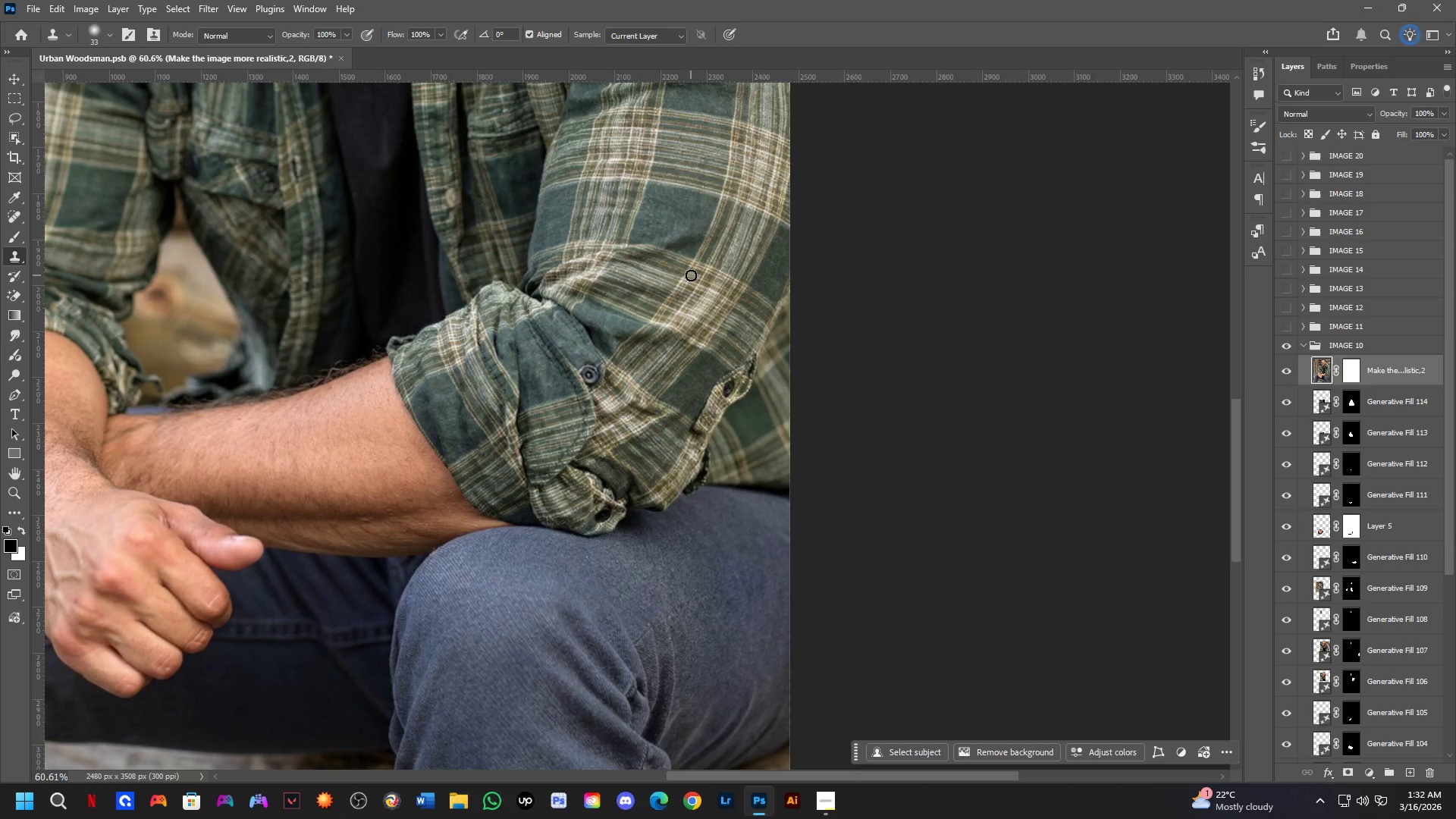 
hold_key(key=Space, duration=0.7)
 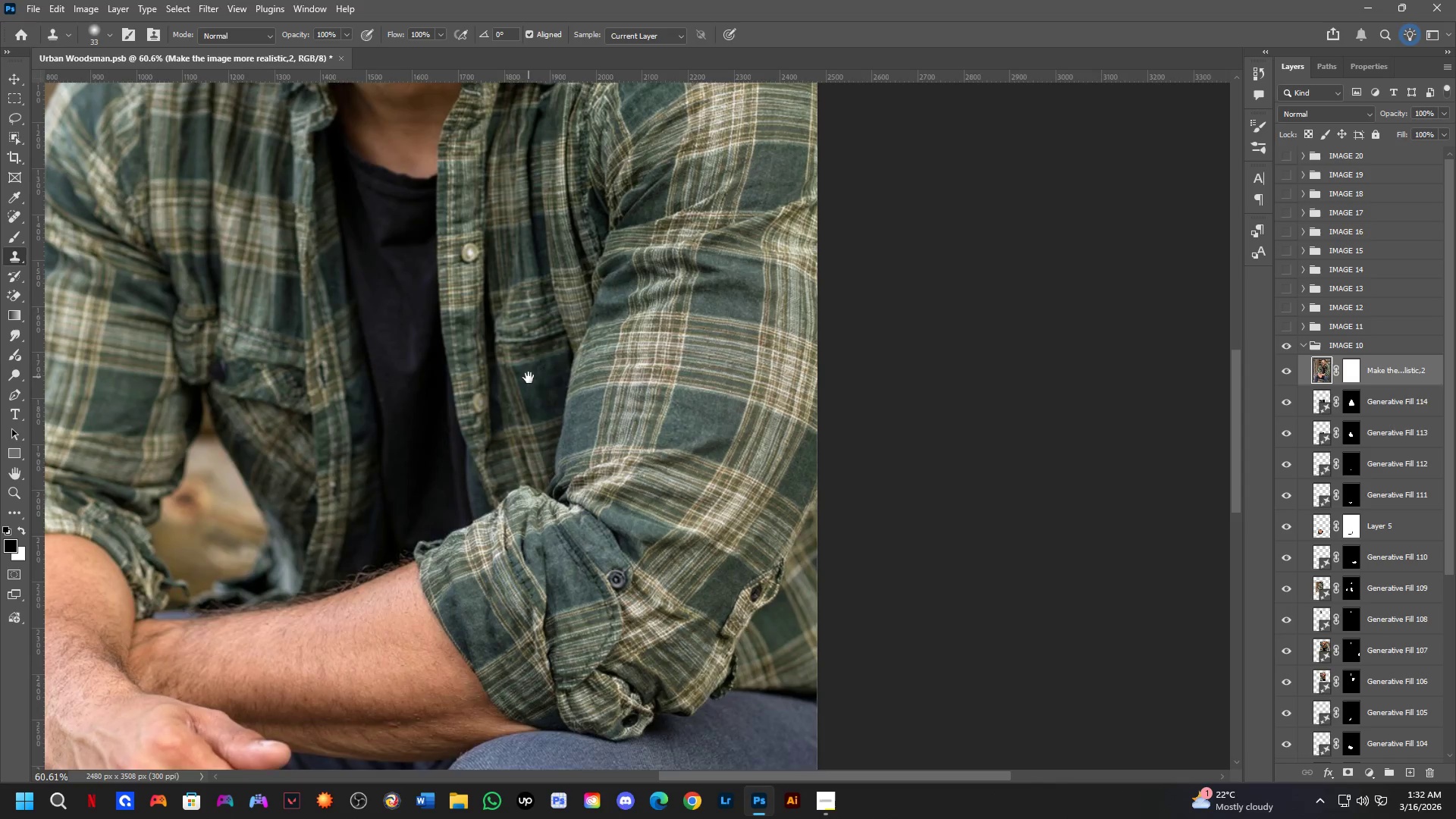 
left_click_drag(start_coordinate=[526, 305], to_coordinate=[551, 412])
 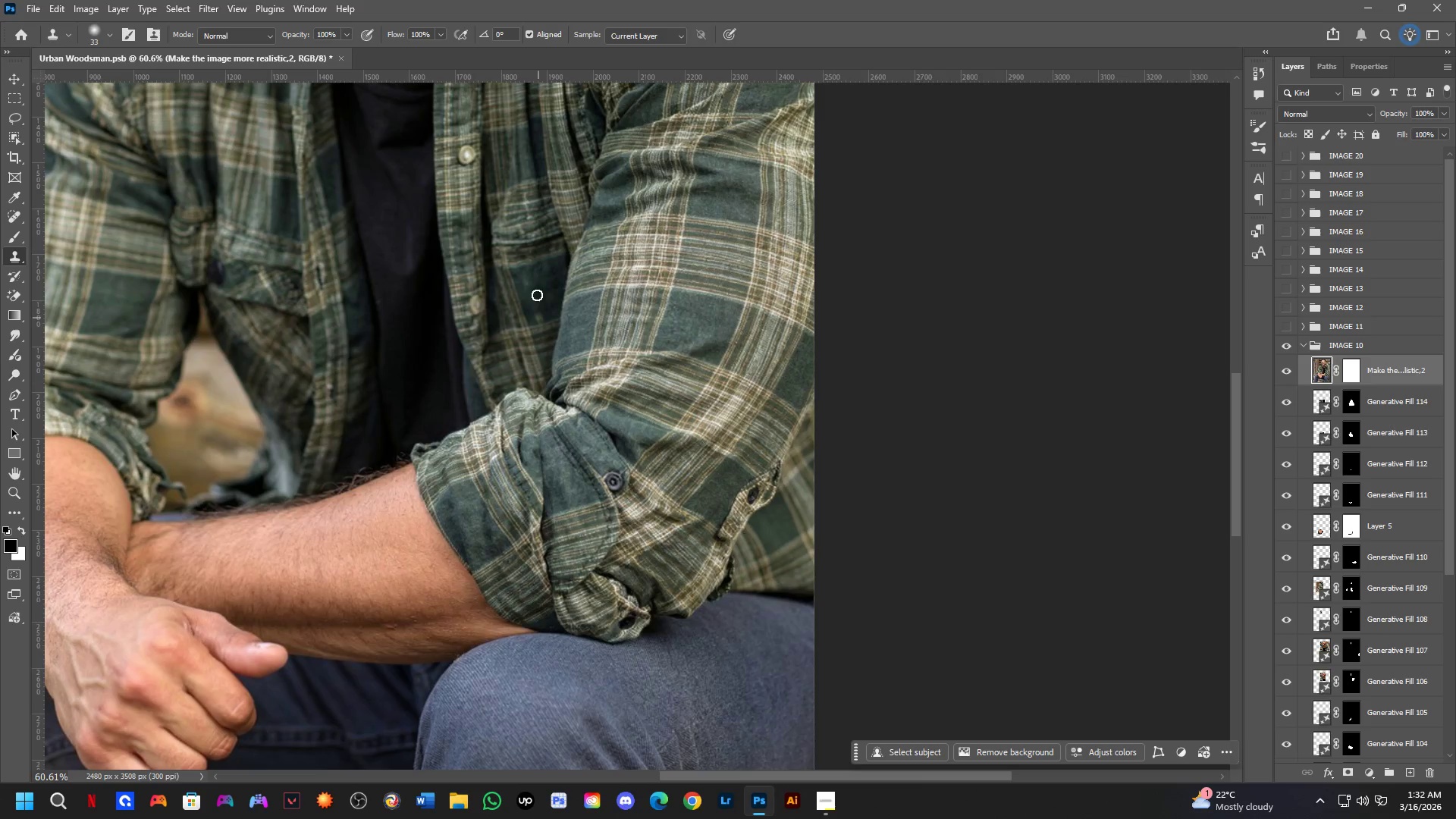 
hold_key(key=Space, duration=0.67)
 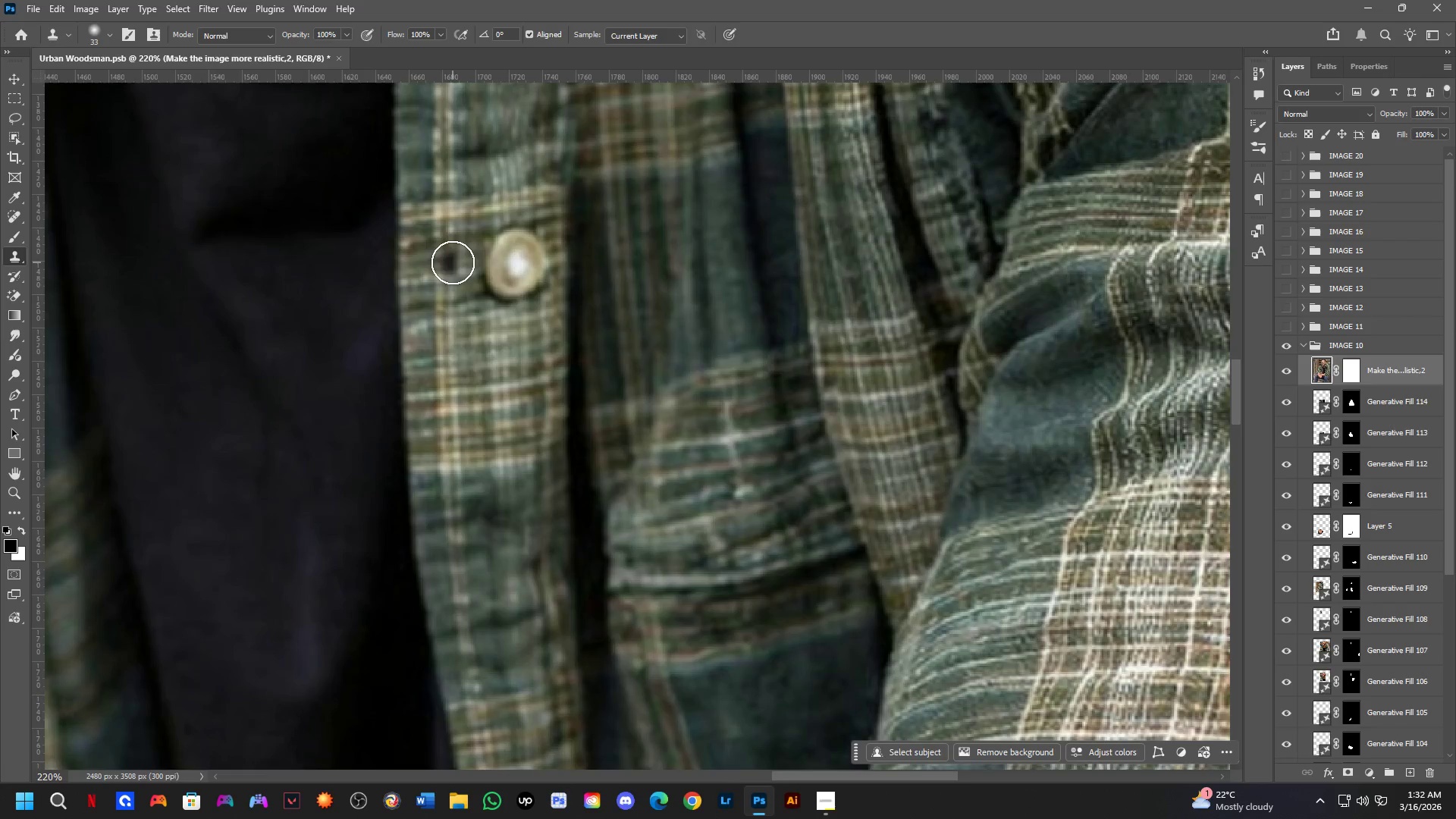 
left_click_drag(start_coordinate=[526, 279], to_coordinate=[529, 388])
 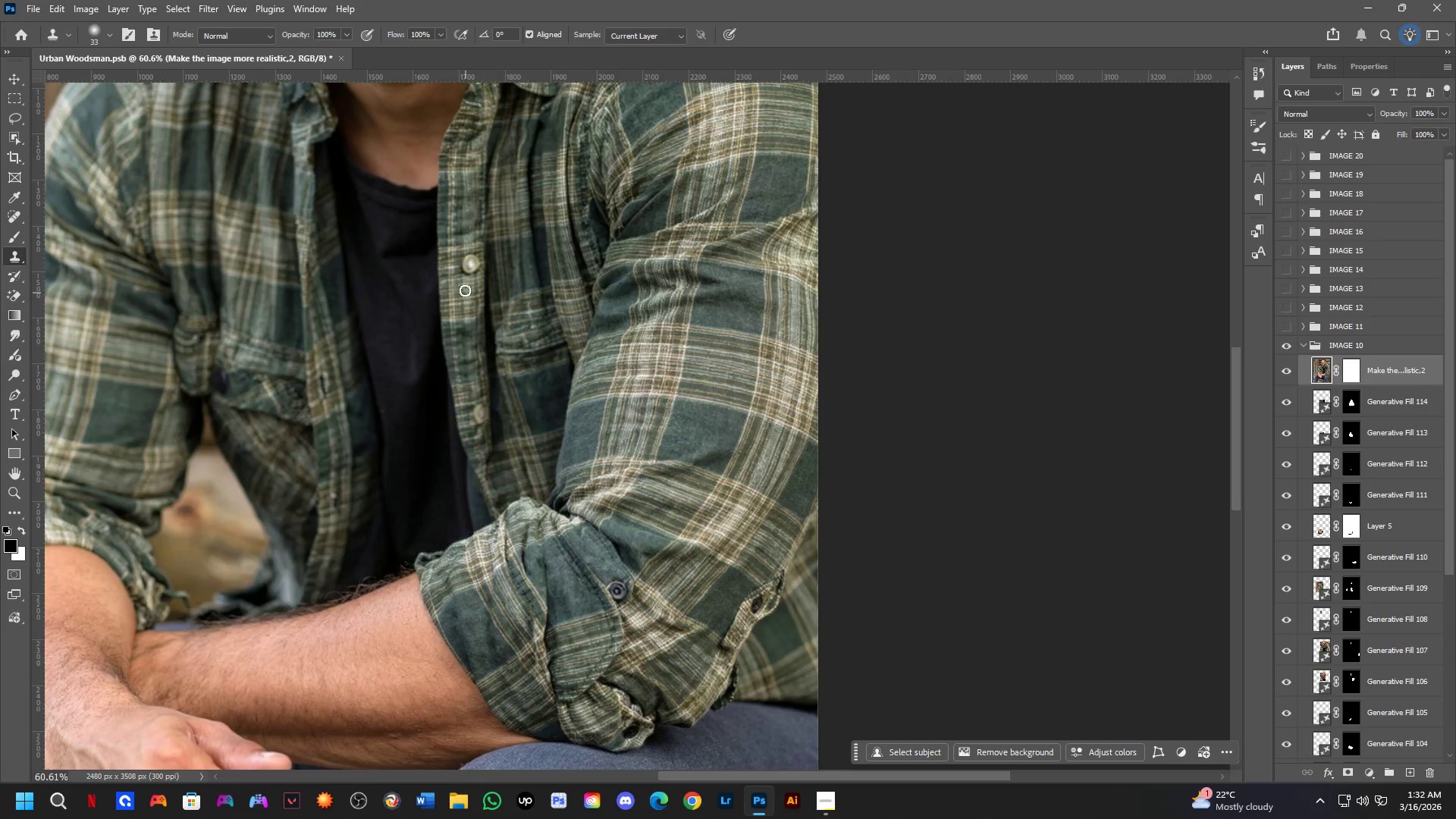 
key(Shift+ShiftLeft)
 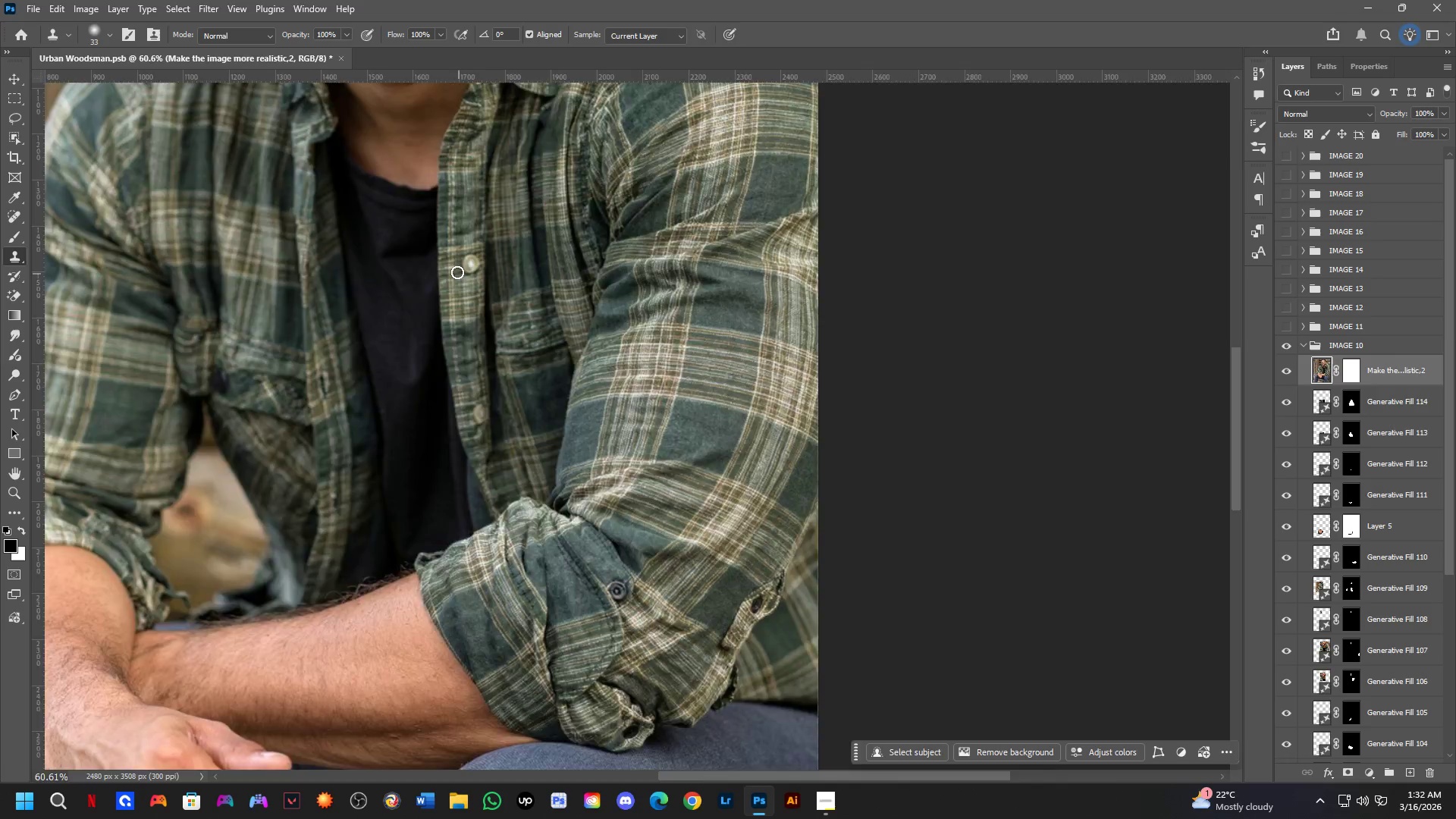 
key(Shift+ShiftLeft)
 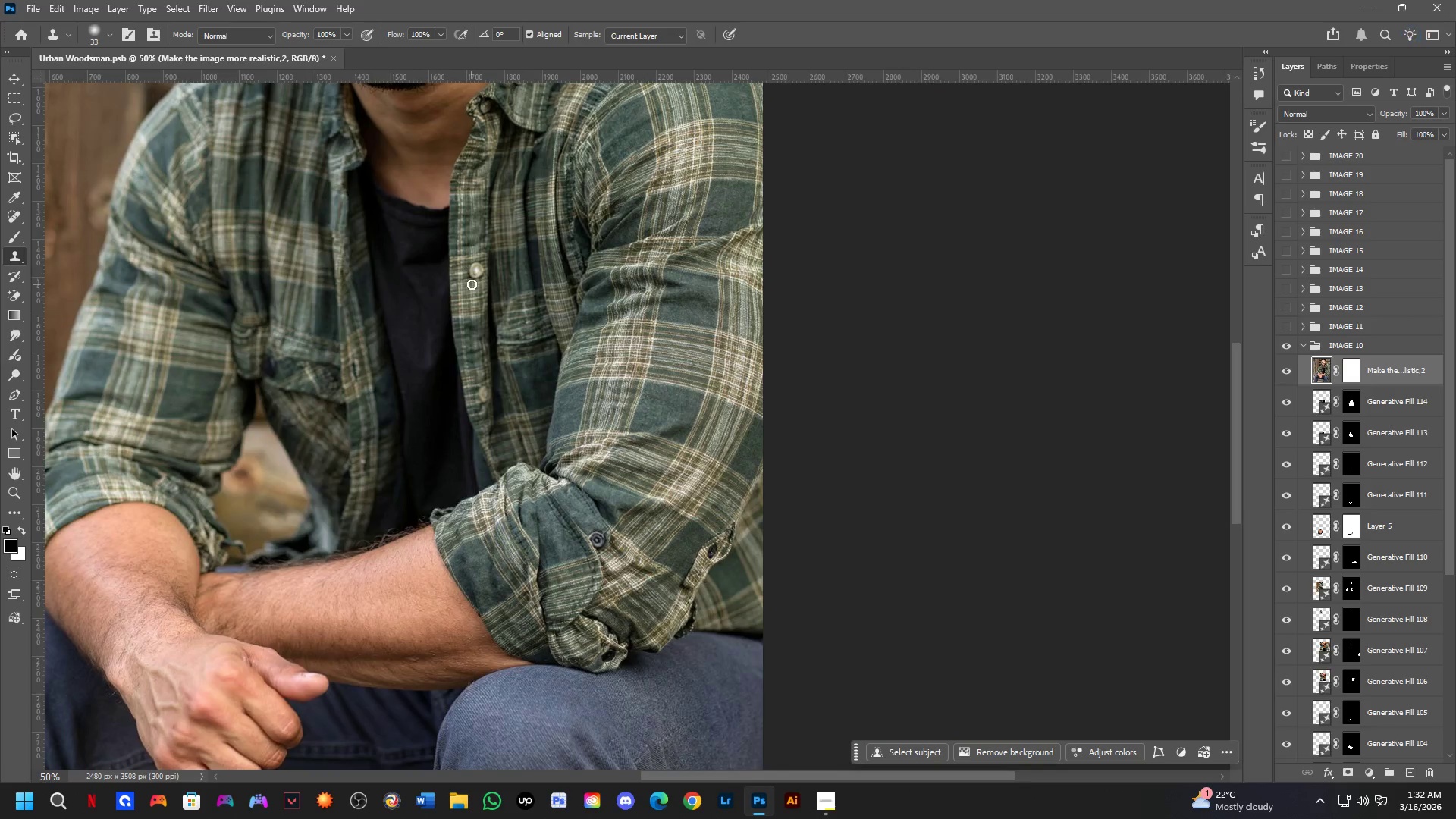 
hold_key(key=Space, duration=0.48)
 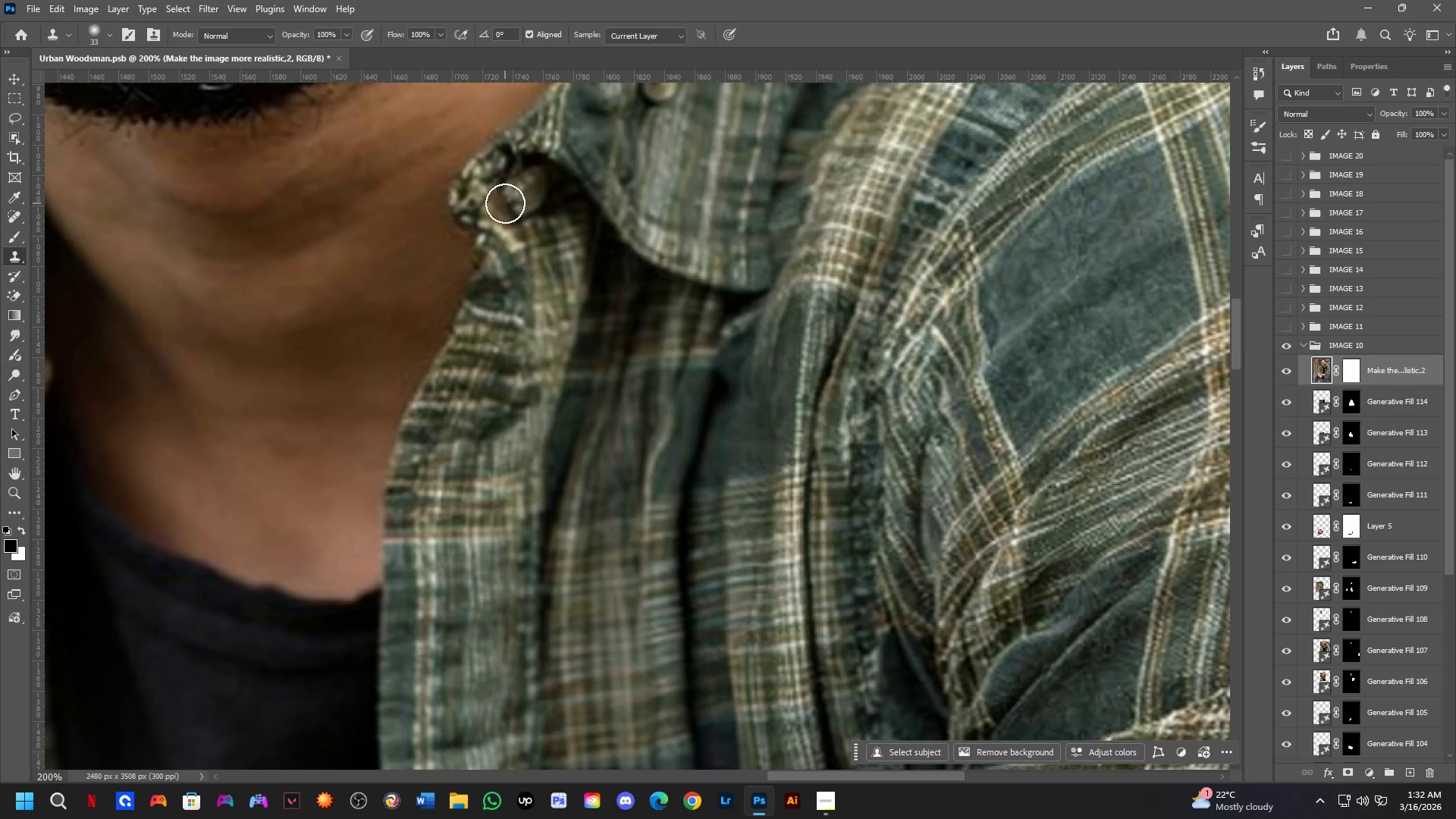 
left_click_drag(start_coordinate=[497, 308], to_coordinate=[522, 401])
 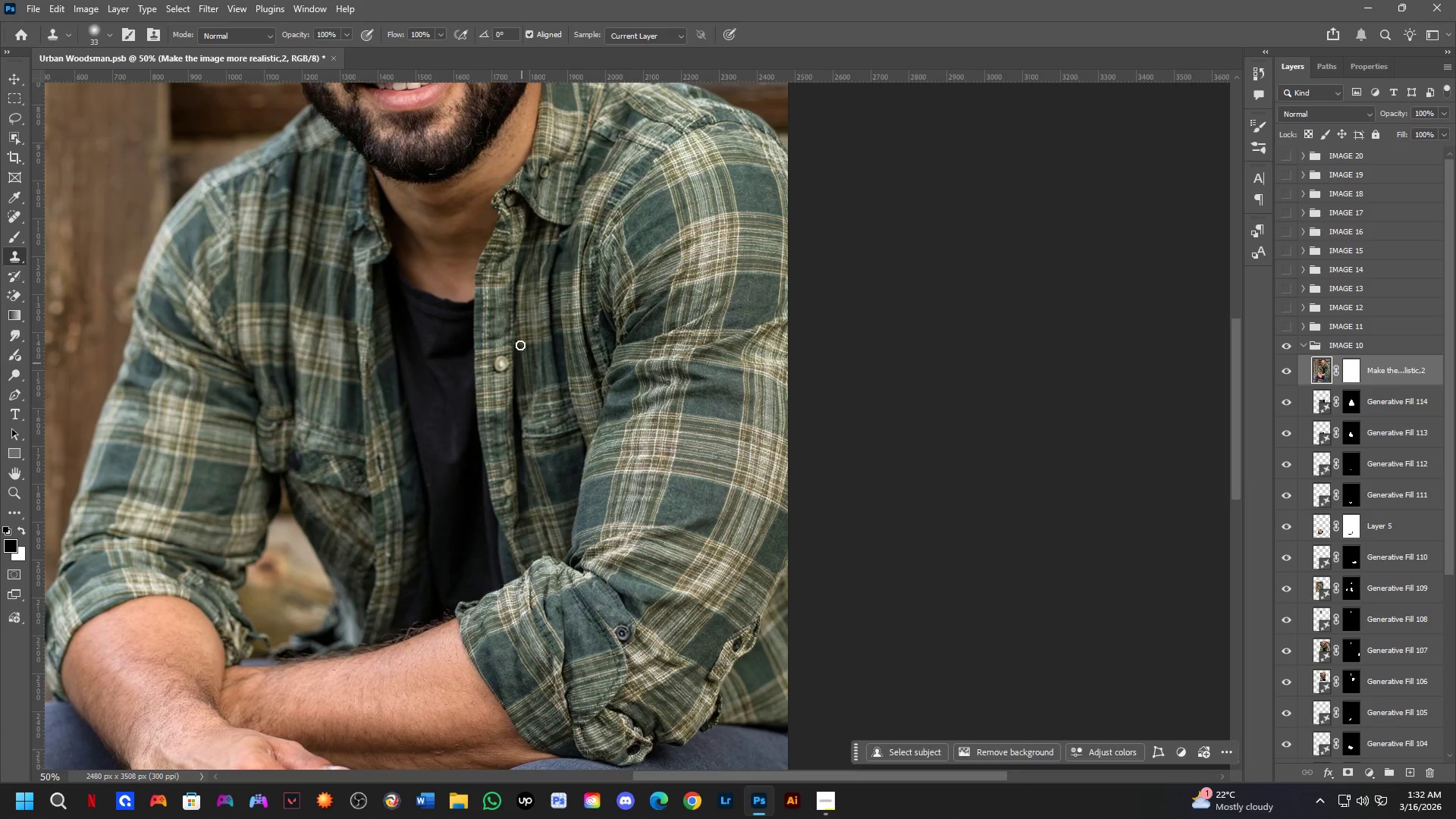 
scroll: coordinate [467, 277], scroll_direction: none, amount: 0.0
 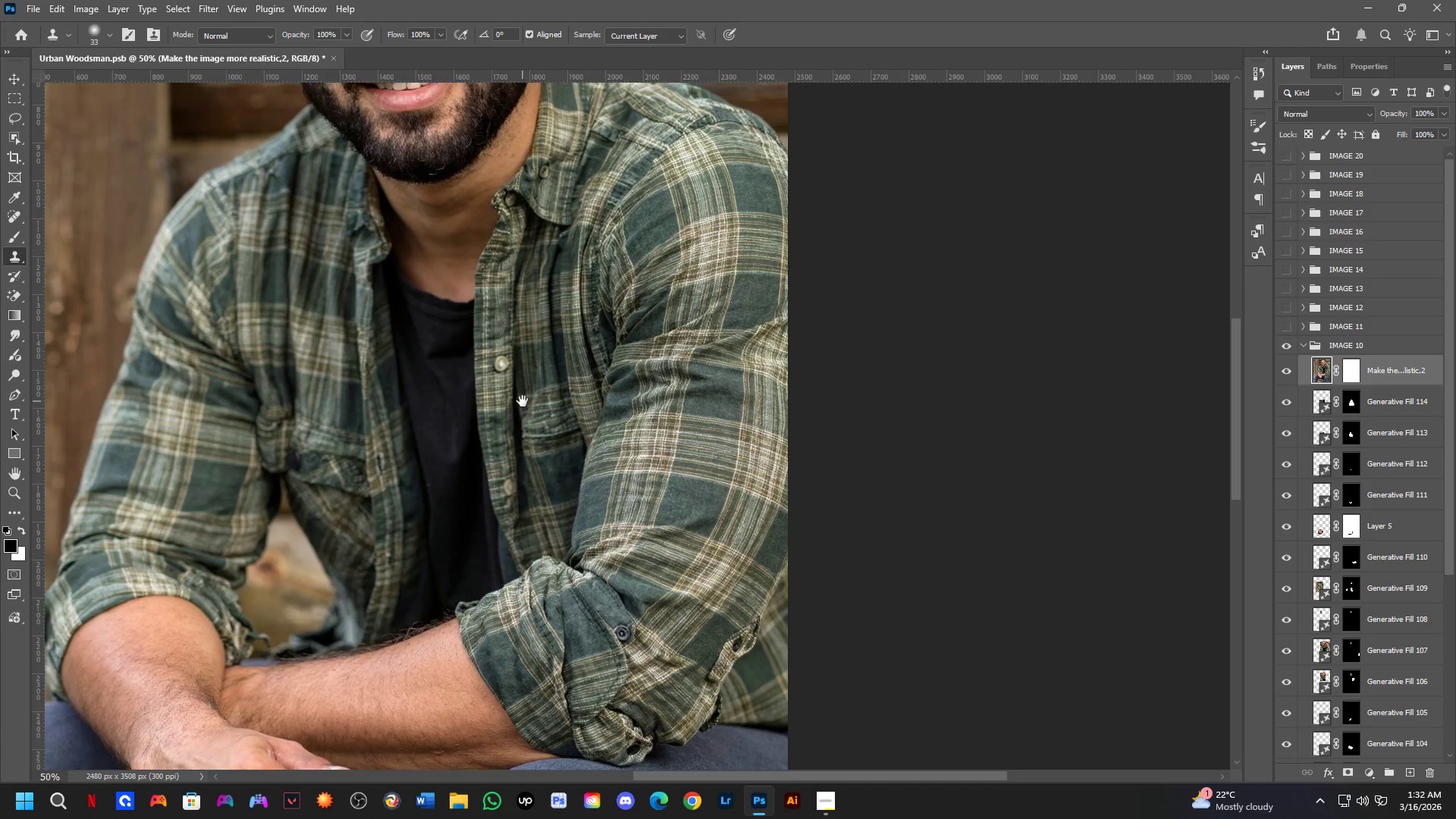 
key(Shift+ShiftLeft)
 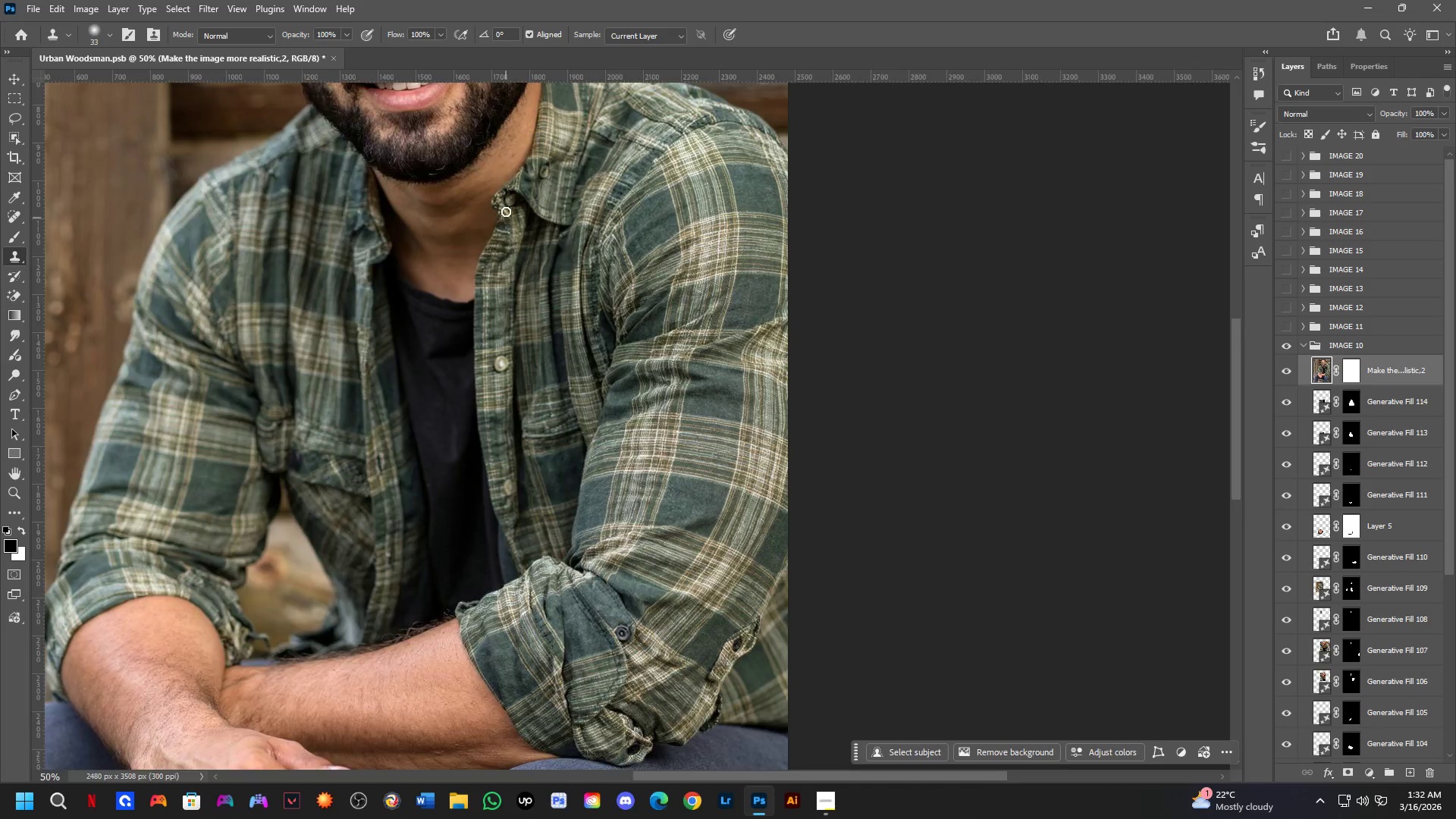 
hold_key(key=Space, duration=0.84)
 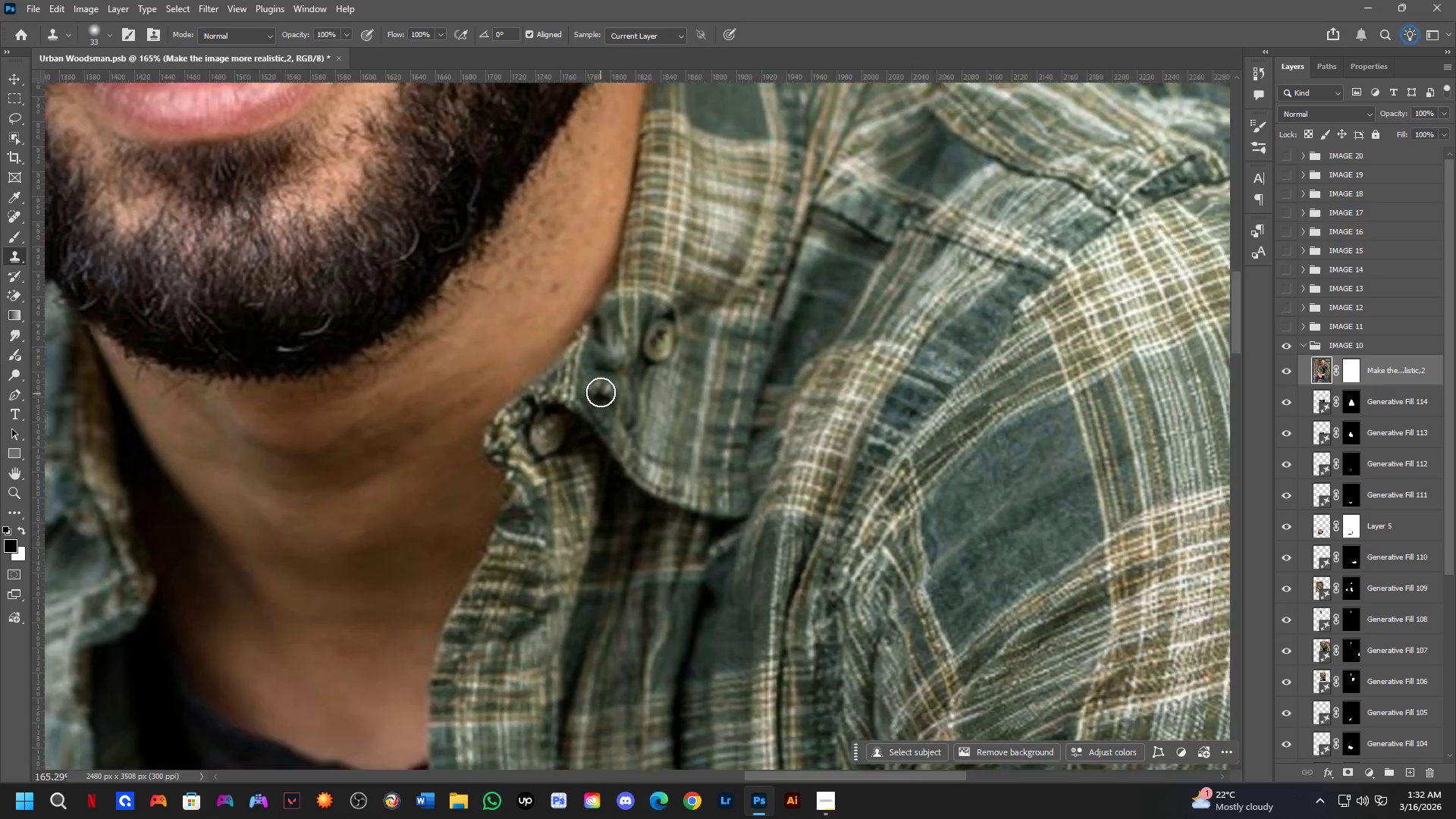 
left_click_drag(start_coordinate=[516, 278], to_coordinate=[526, 529])
 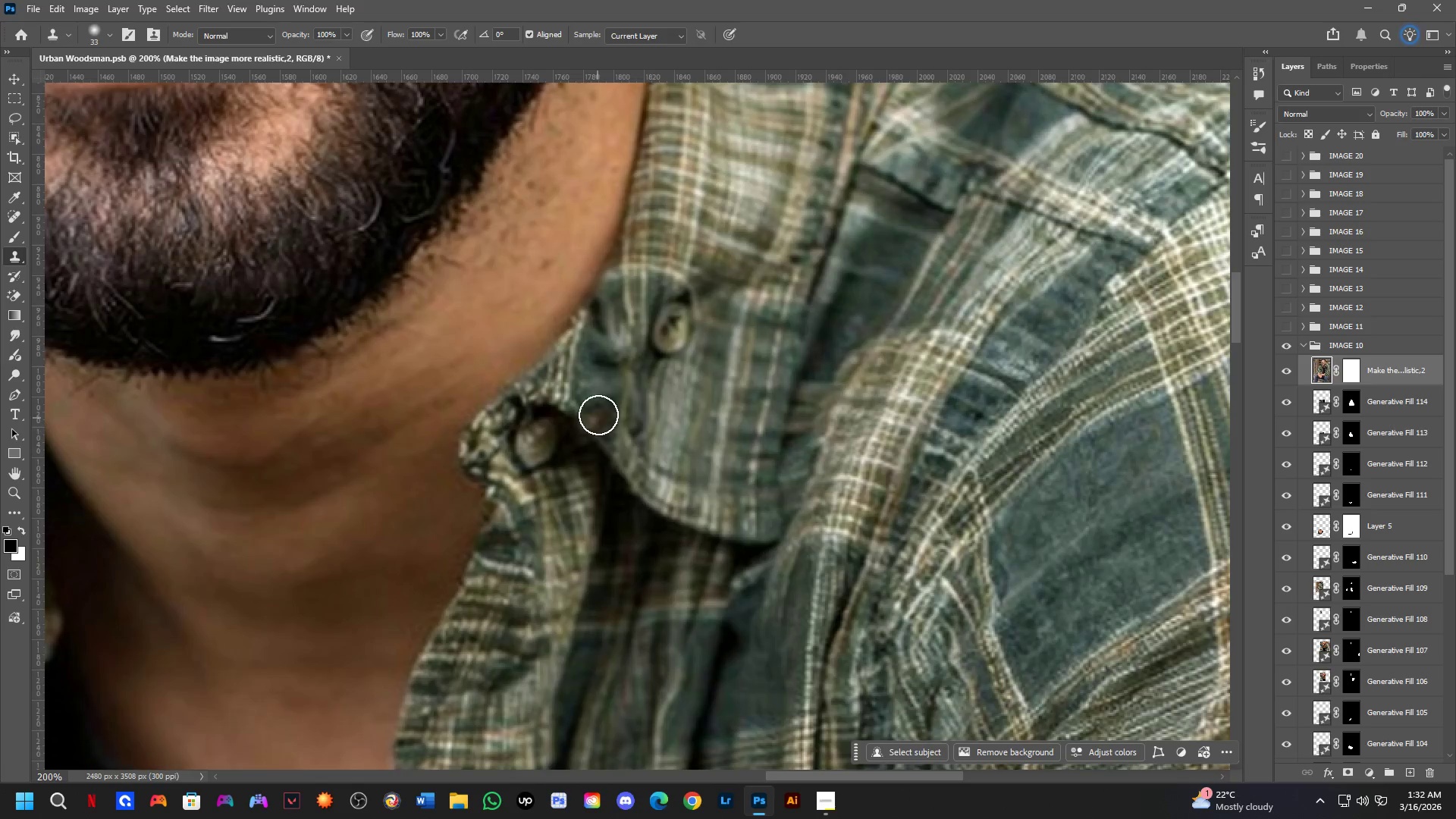 
scroll: coordinate [505, 203], scroll_direction: up, amount: 3.0
 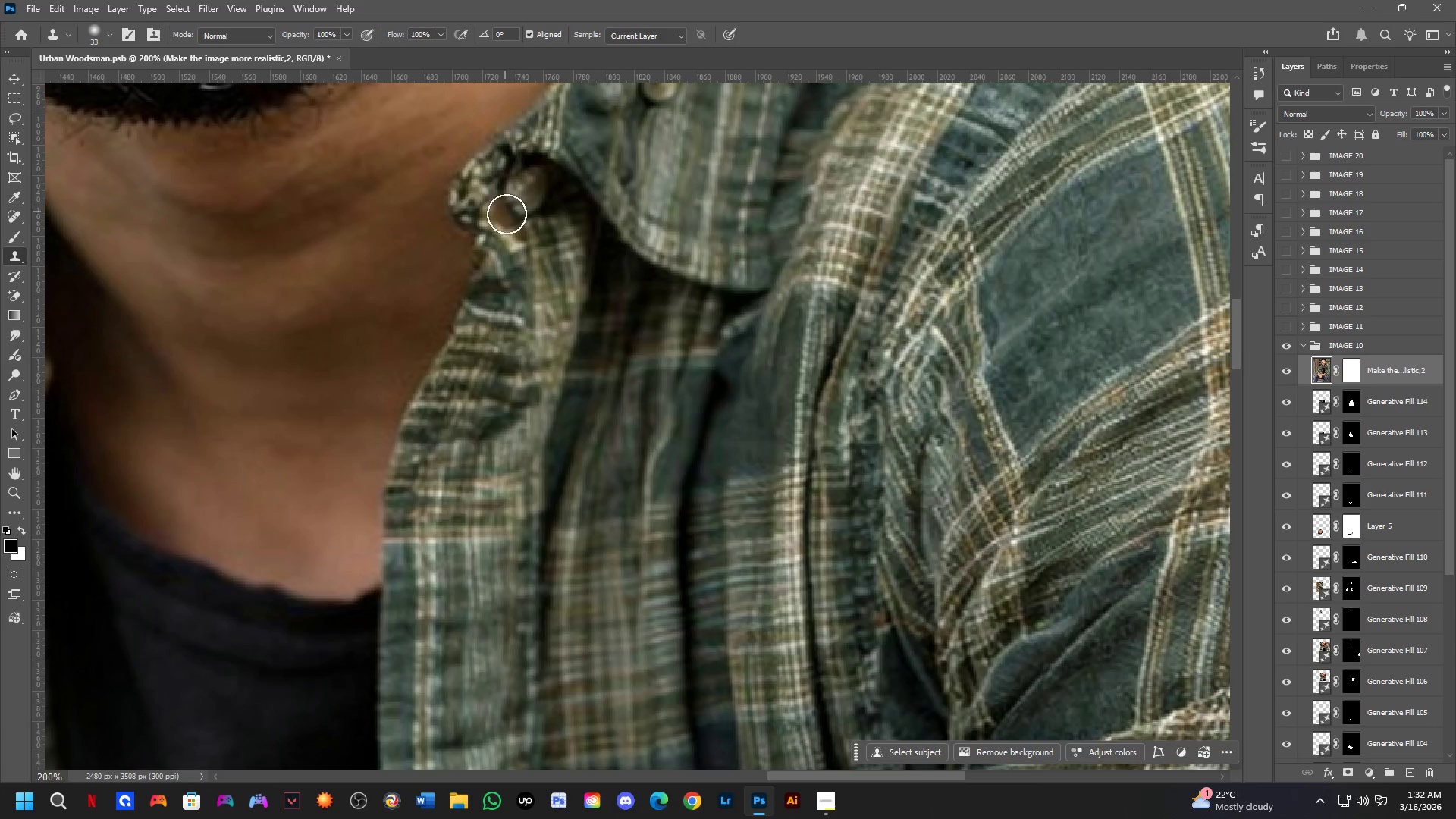 
hold_key(key=Space, duration=0.89)
 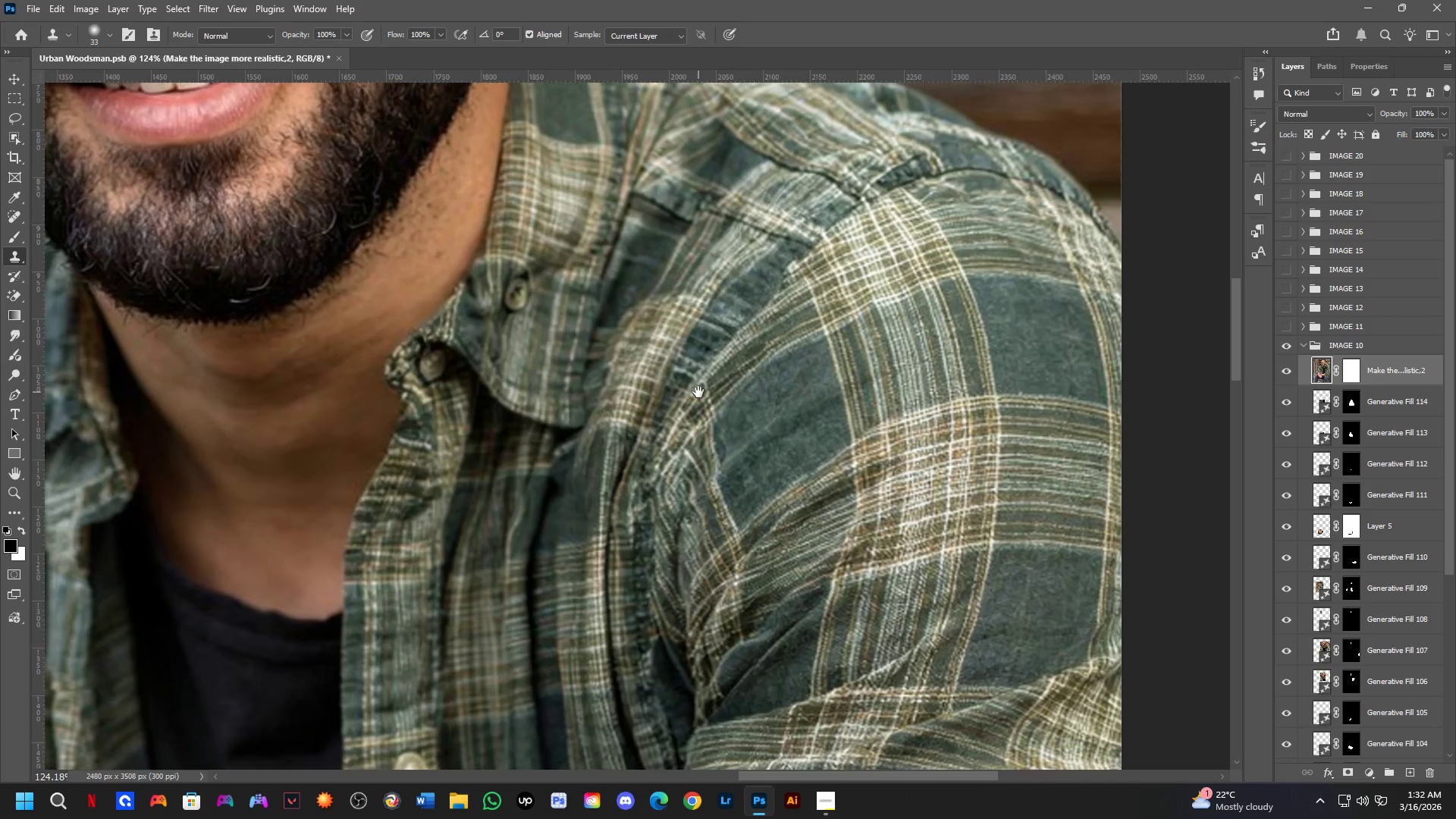 
left_click_drag(start_coordinate=[669, 377], to_coordinate=[638, 373])
 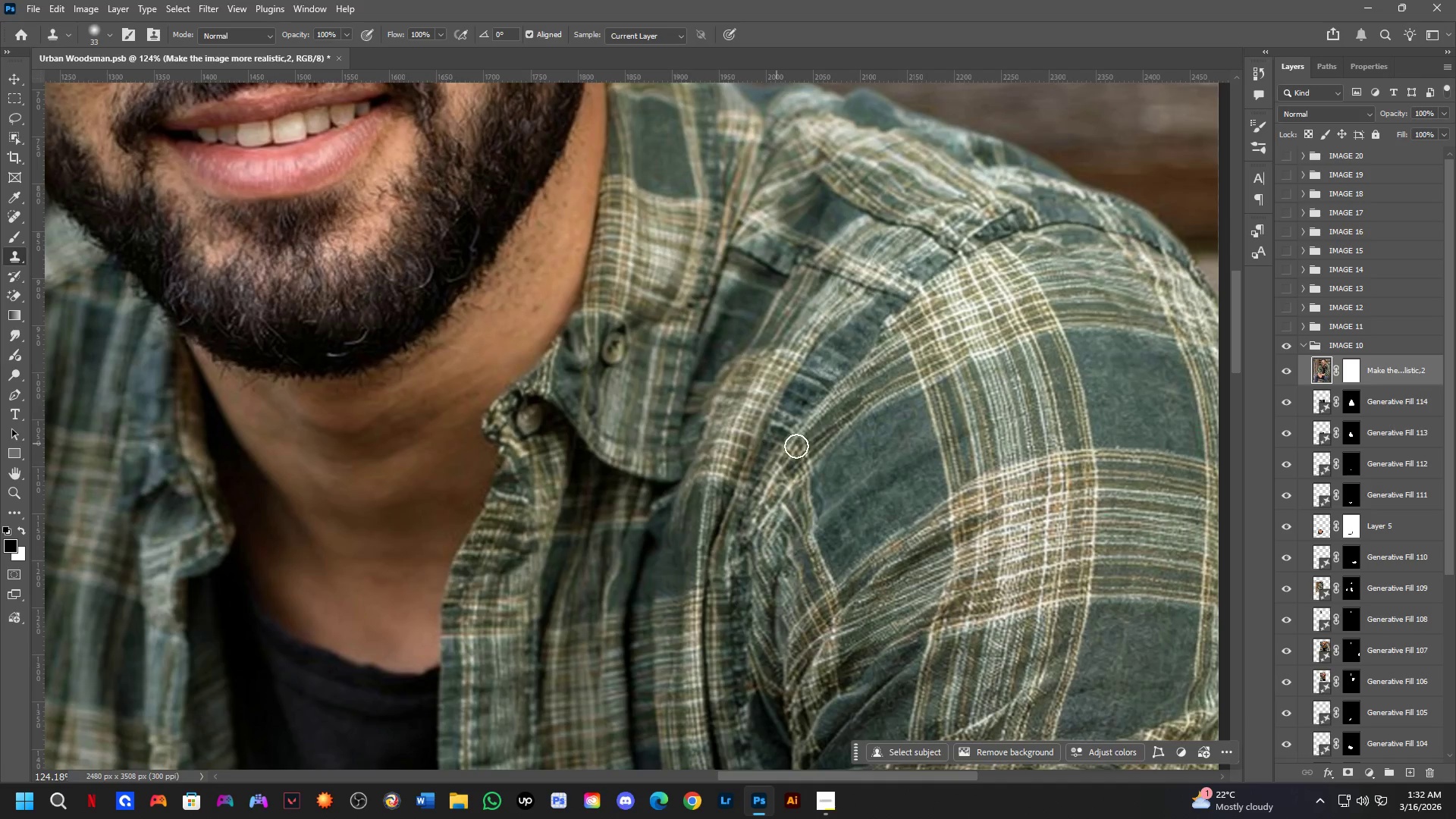 
scroll: coordinate [603, 388], scroll_direction: down, amount: 5.0
 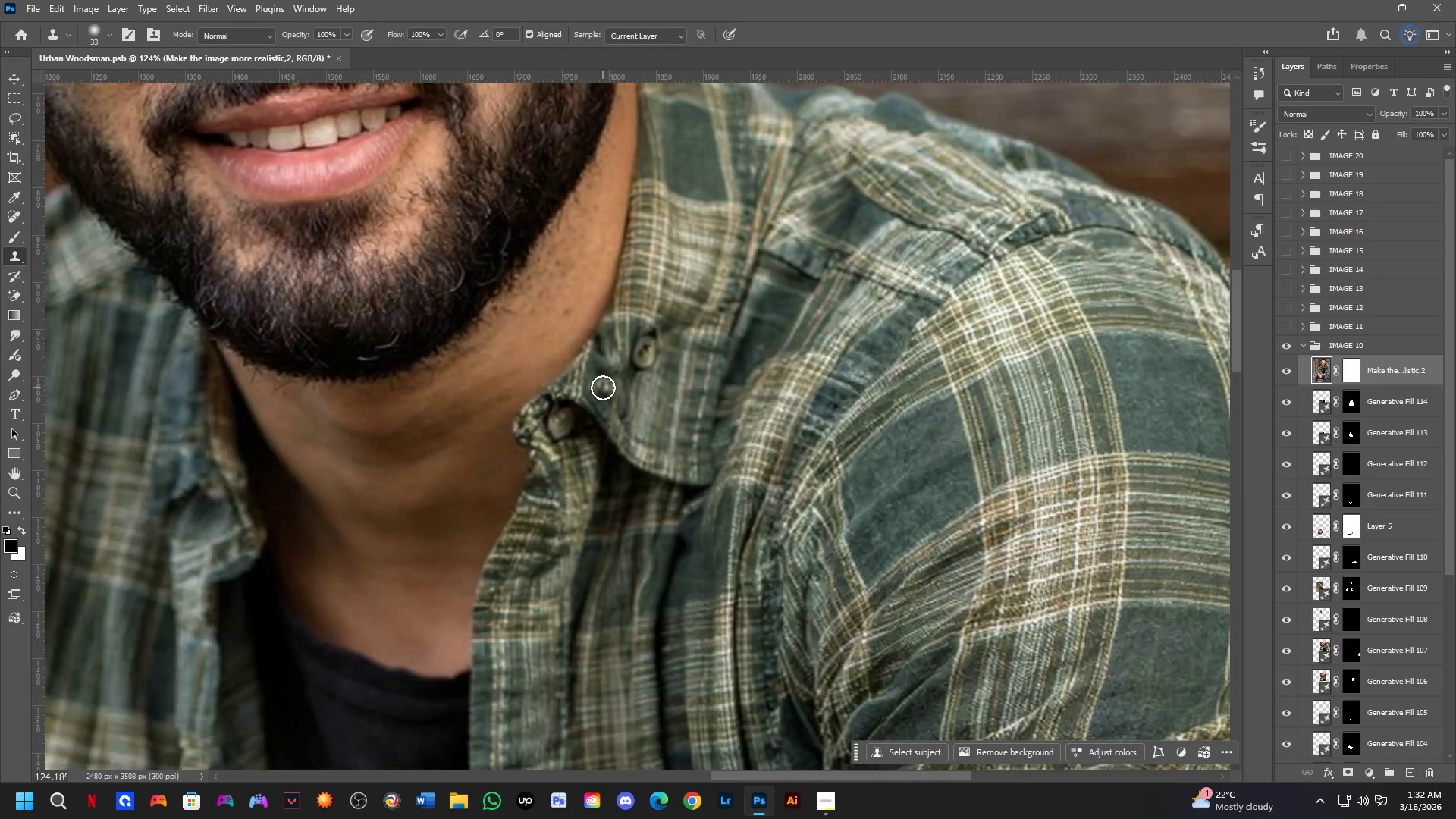 
hold_key(key=Space, duration=1.51)
 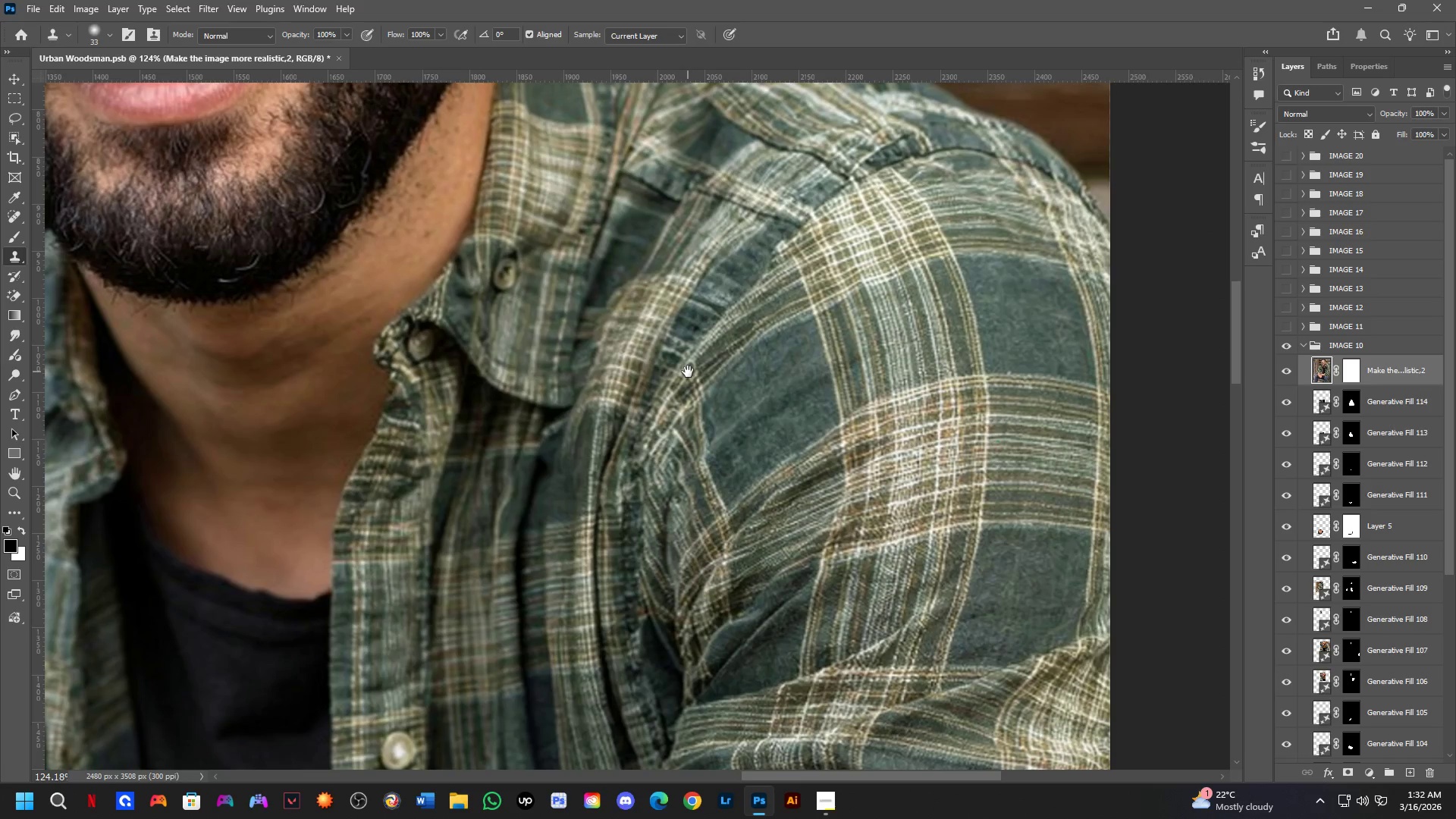 
left_click_drag(start_coordinate=[796, 446], to_coordinate=[696, 460])
 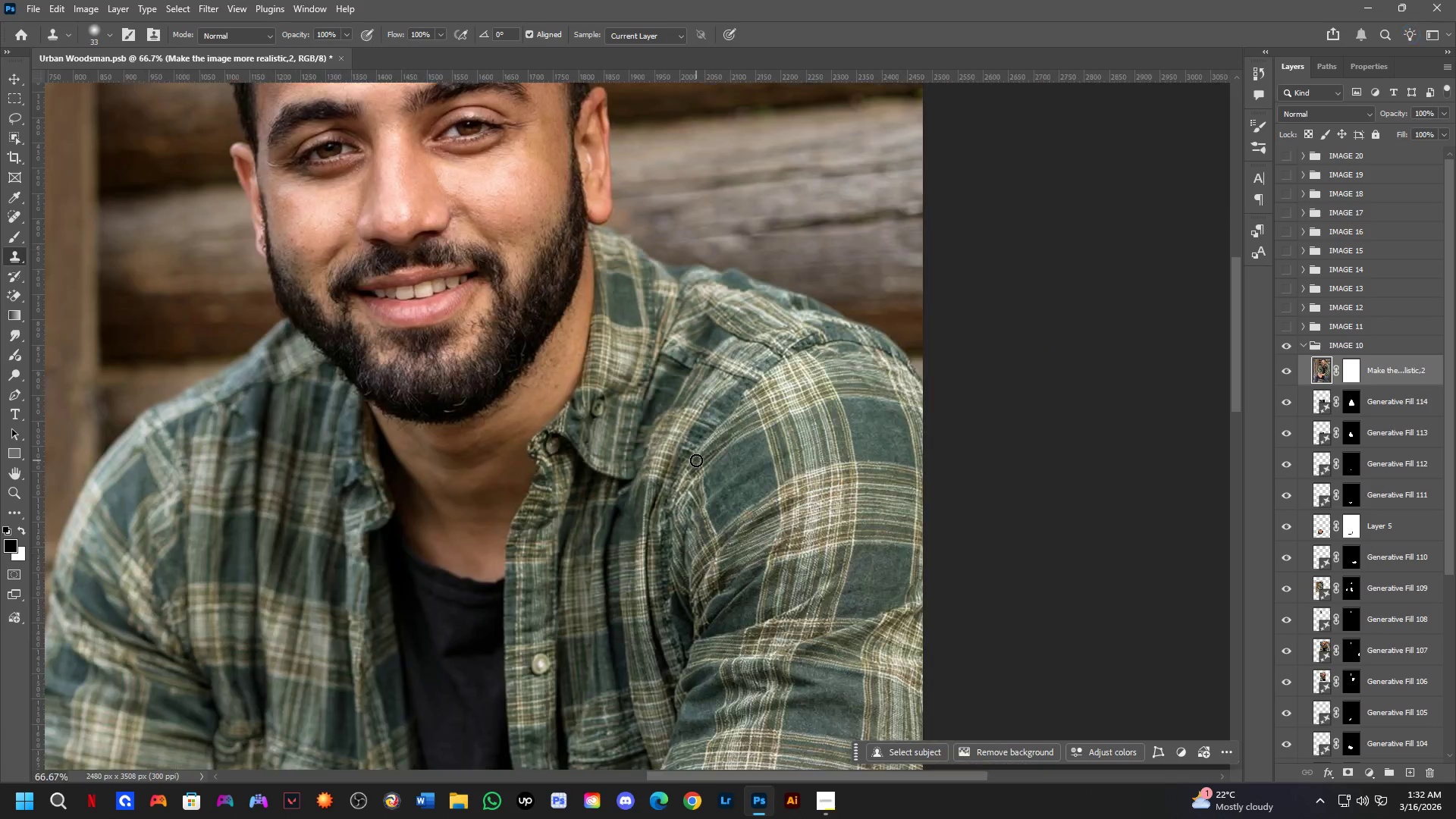 
hold_key(key=Space, duration=1.5)
 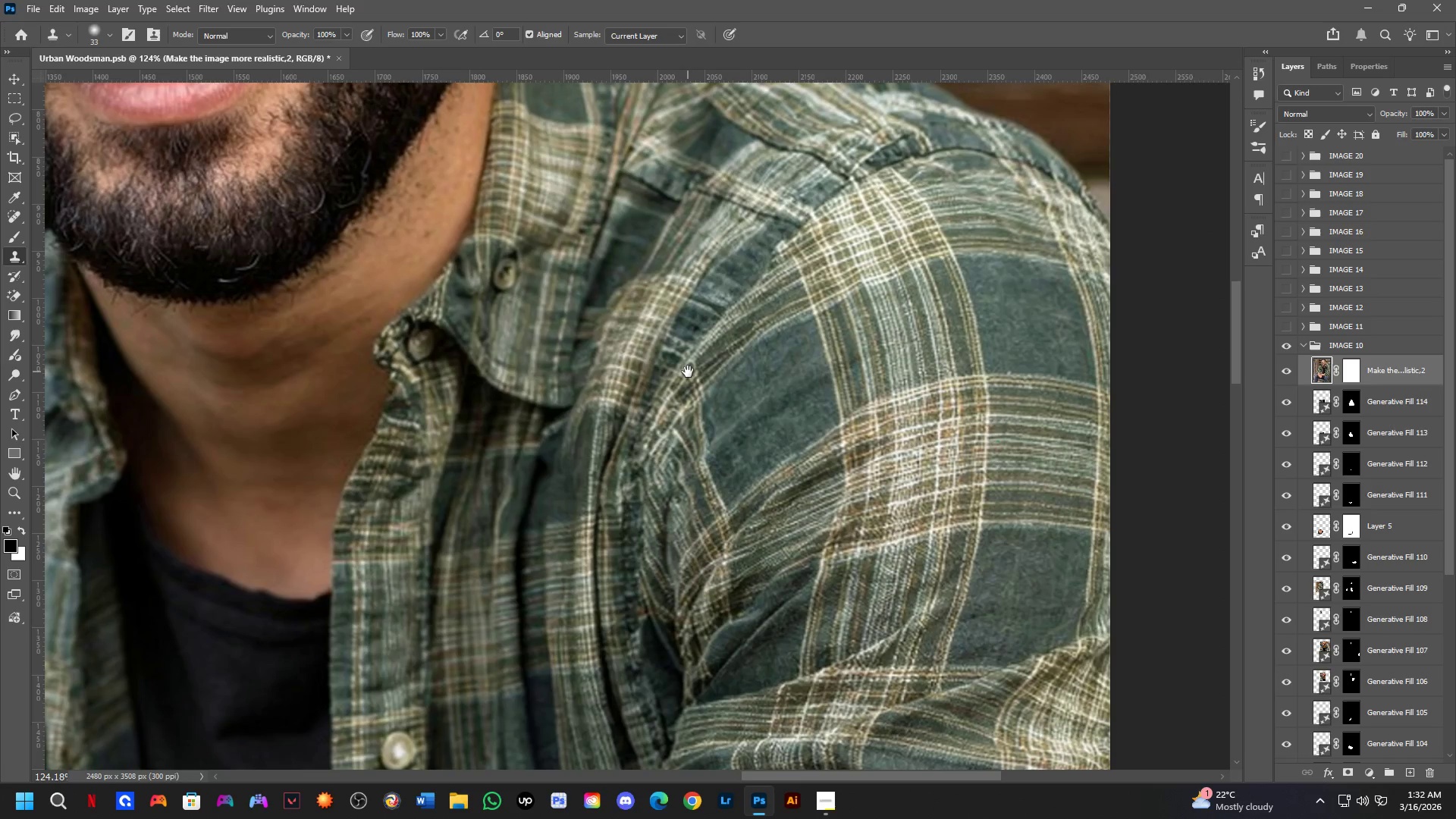 
hold_key(key=Space, duration=1.5)
 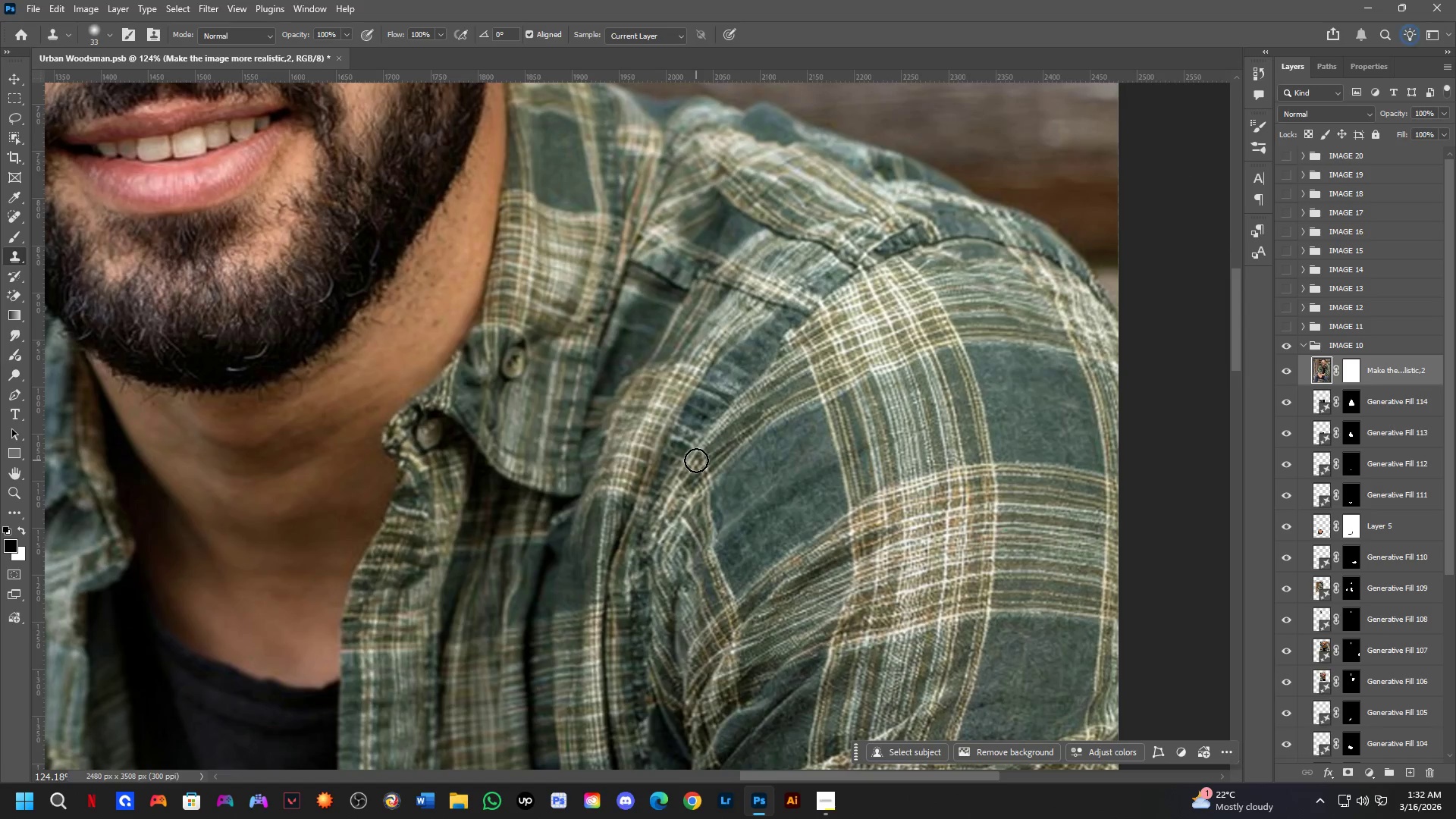 
hold_key(key=Space, duration=0.45)
 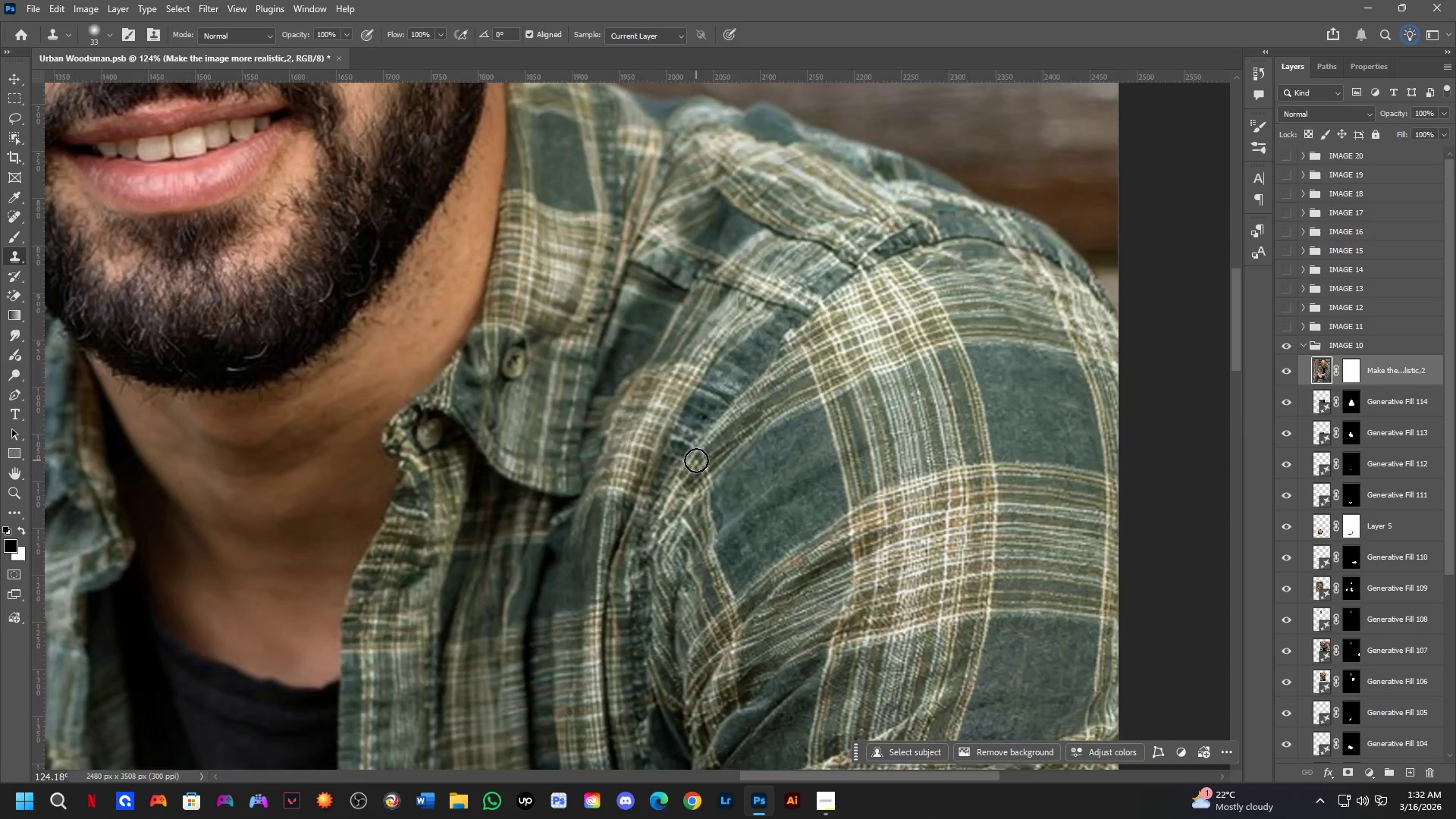 
key(Shift+ShiftLeft)
 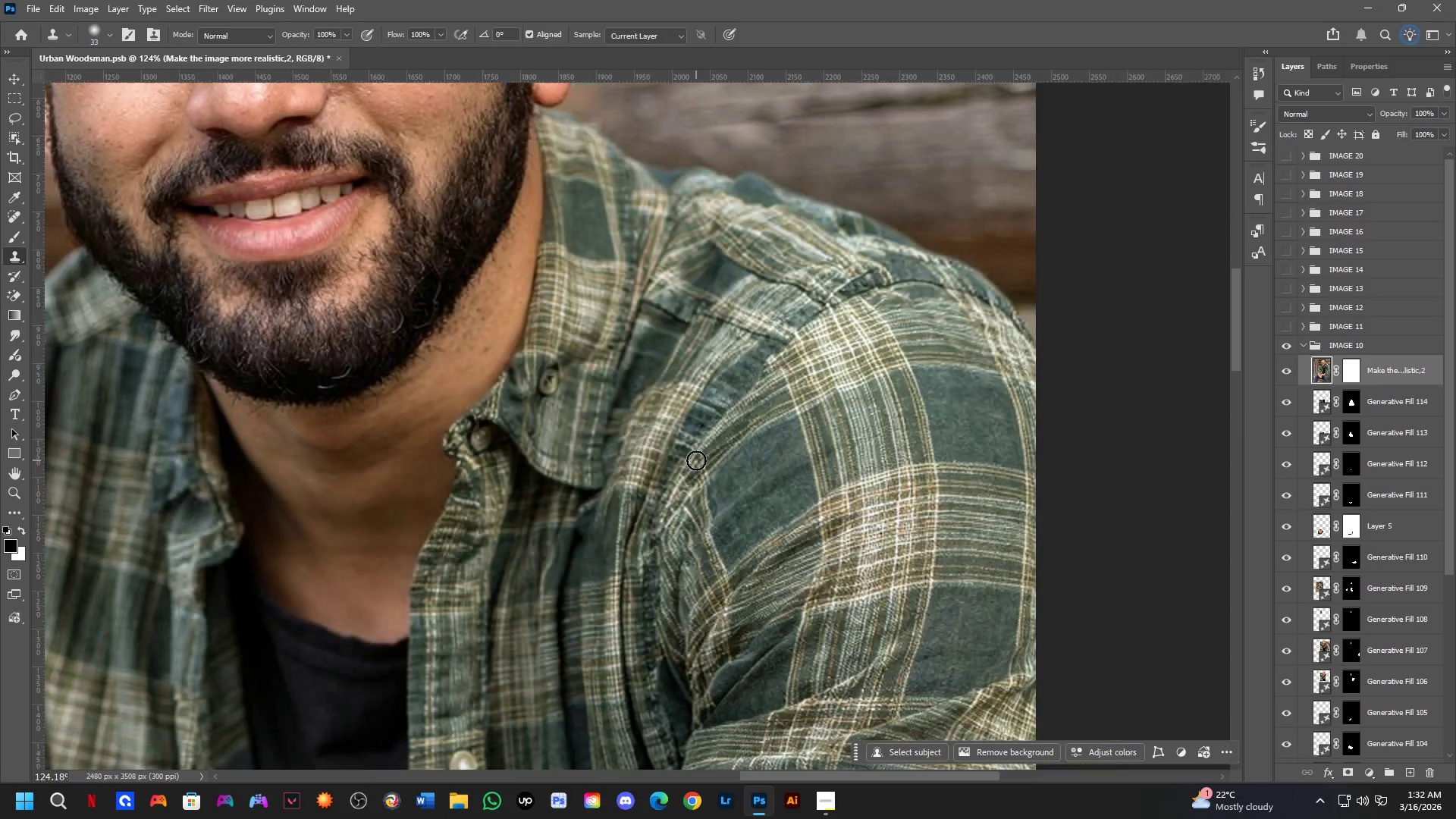 
hold_key(key=Space, duration=1.5)
 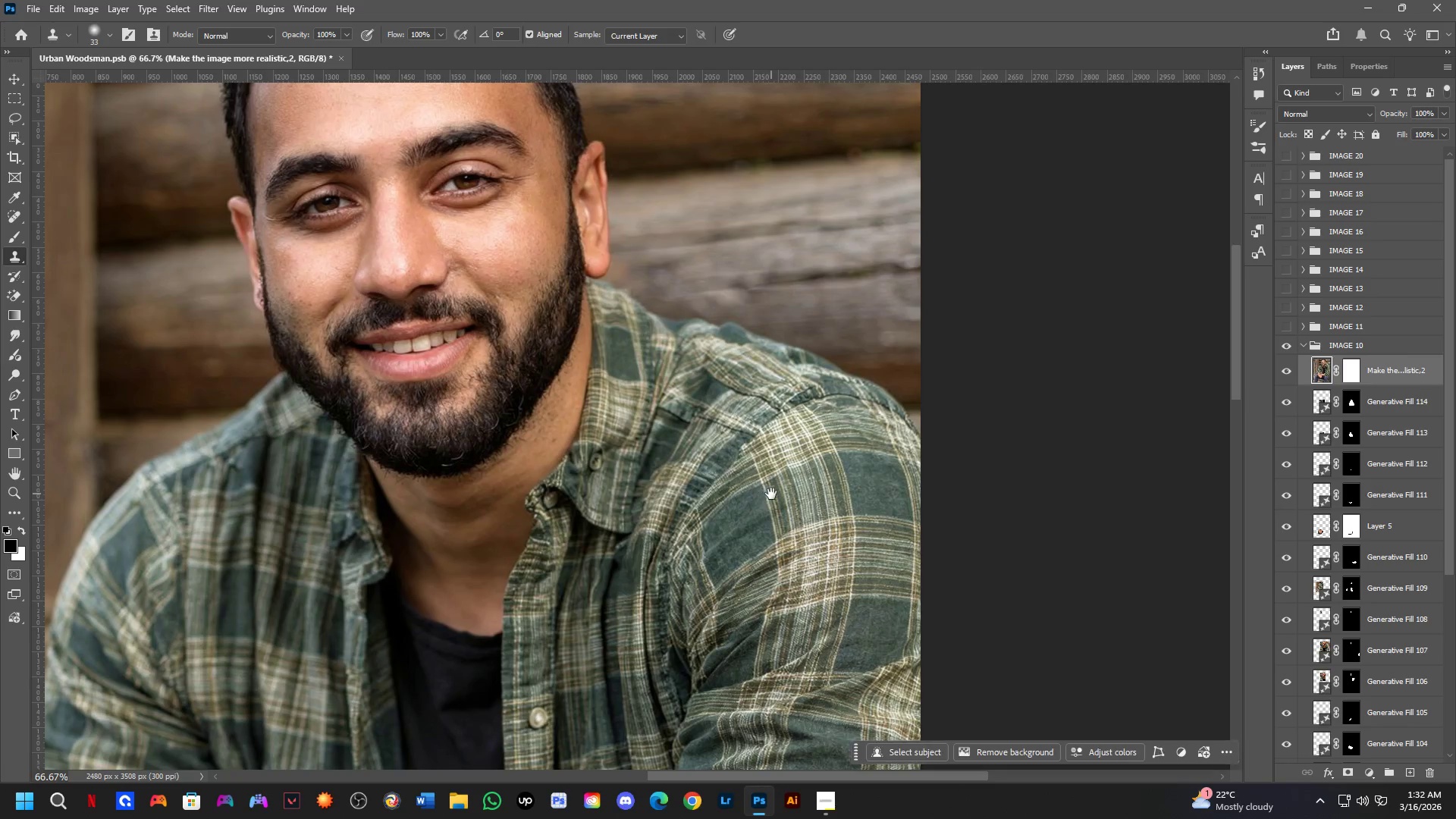 
left_click_drag(start_coordinate=[767, 440], to_coordinate=[764, 494])
 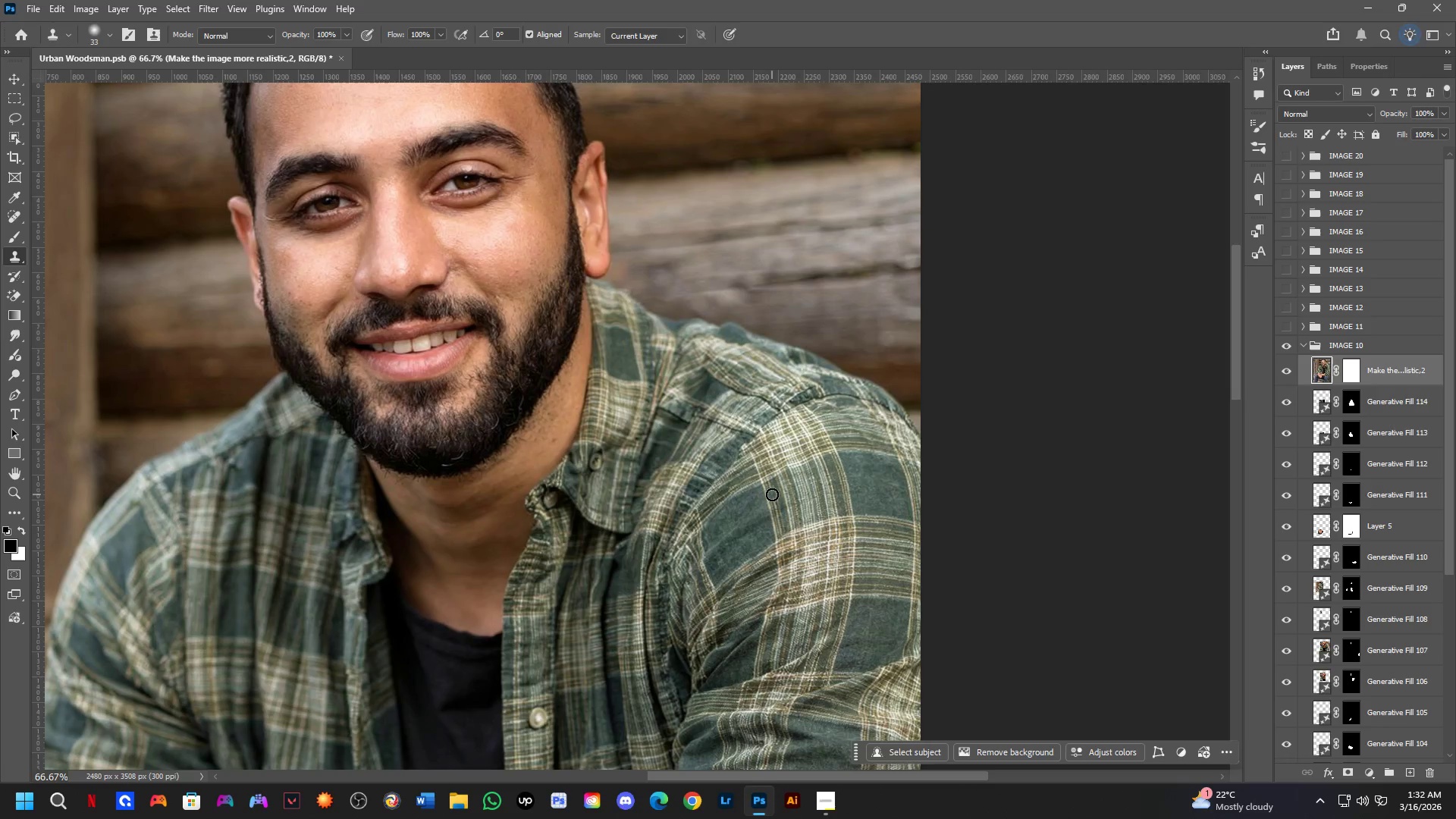 
scroll: coordinate [696, 460], scroll_direction: down, amount: 2.0
 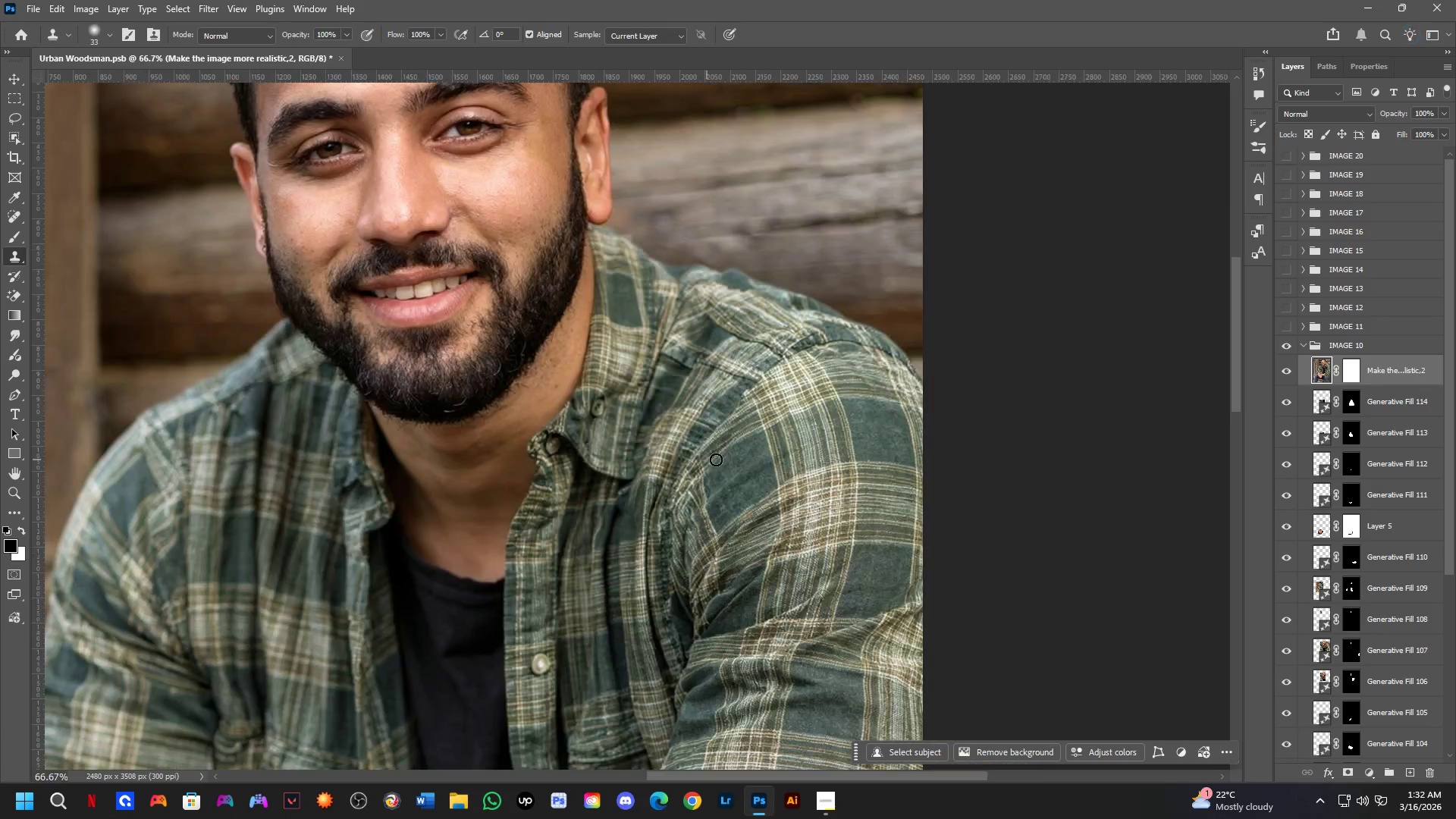 
hold_key(key=Space, duration=0.56)
 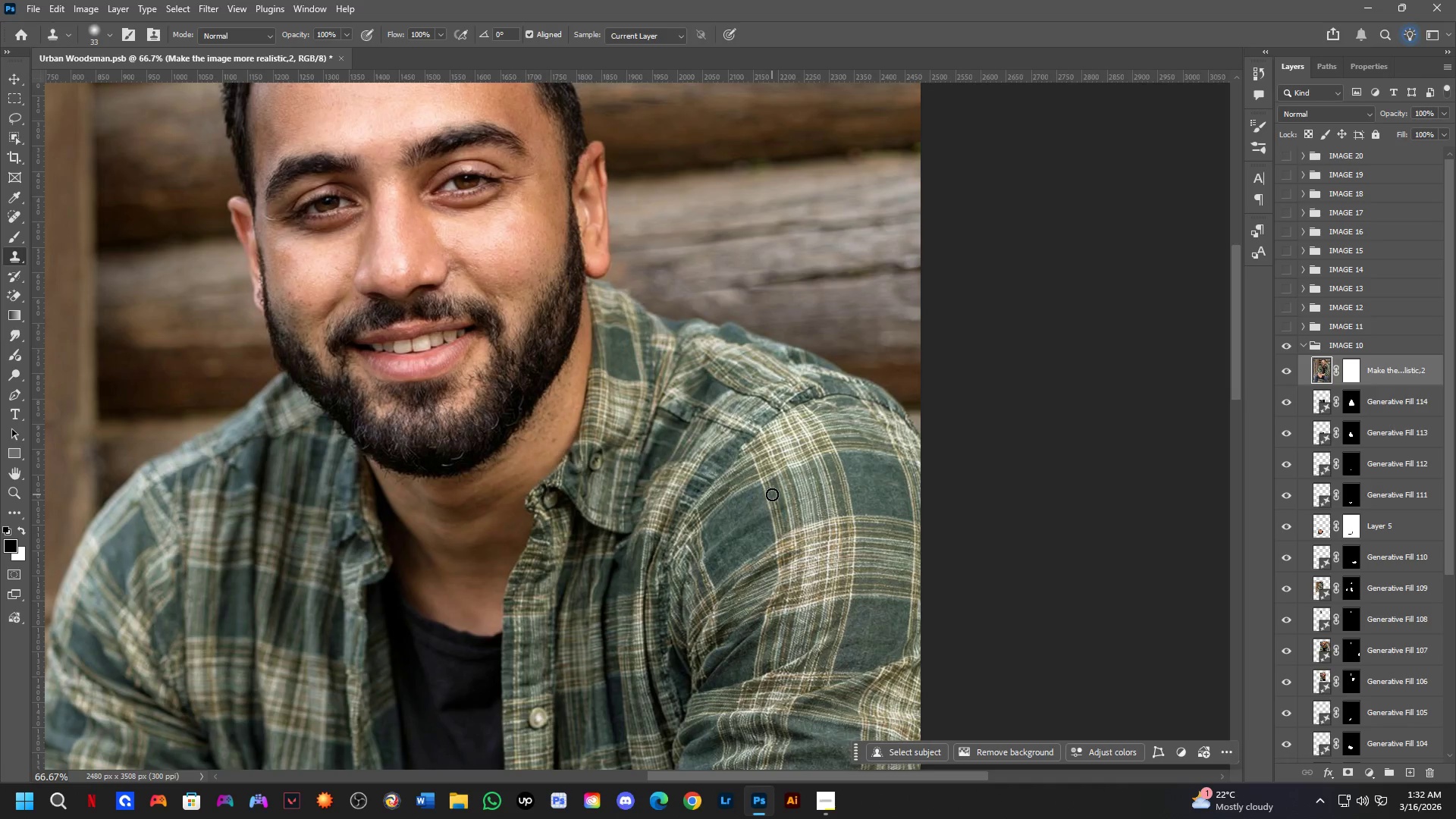 
hold_key(key=Space, duration=1.33)
 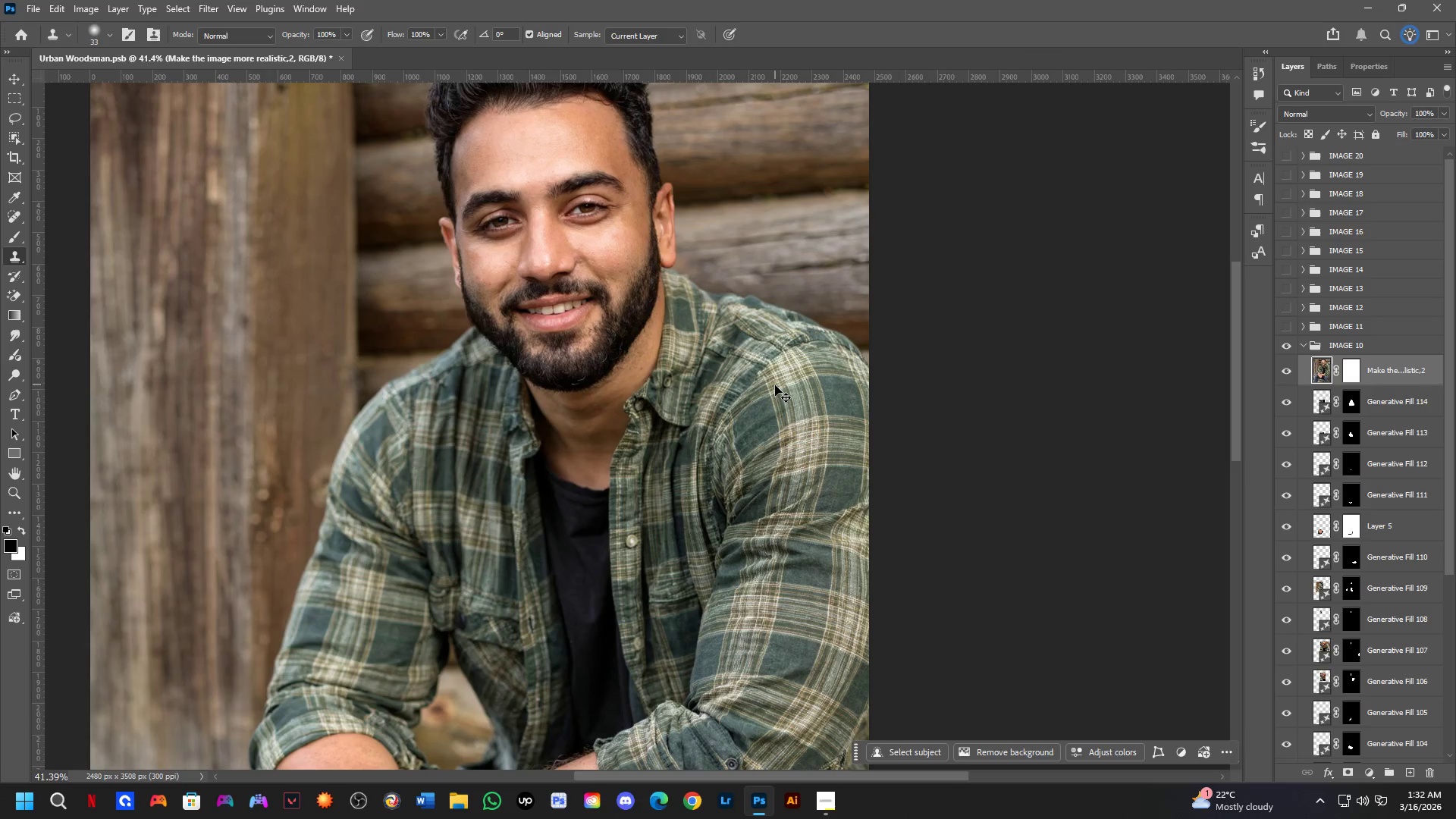 
left_click_drag(start_coordinate=[770, 474], to_coordinate=[775, 382])
 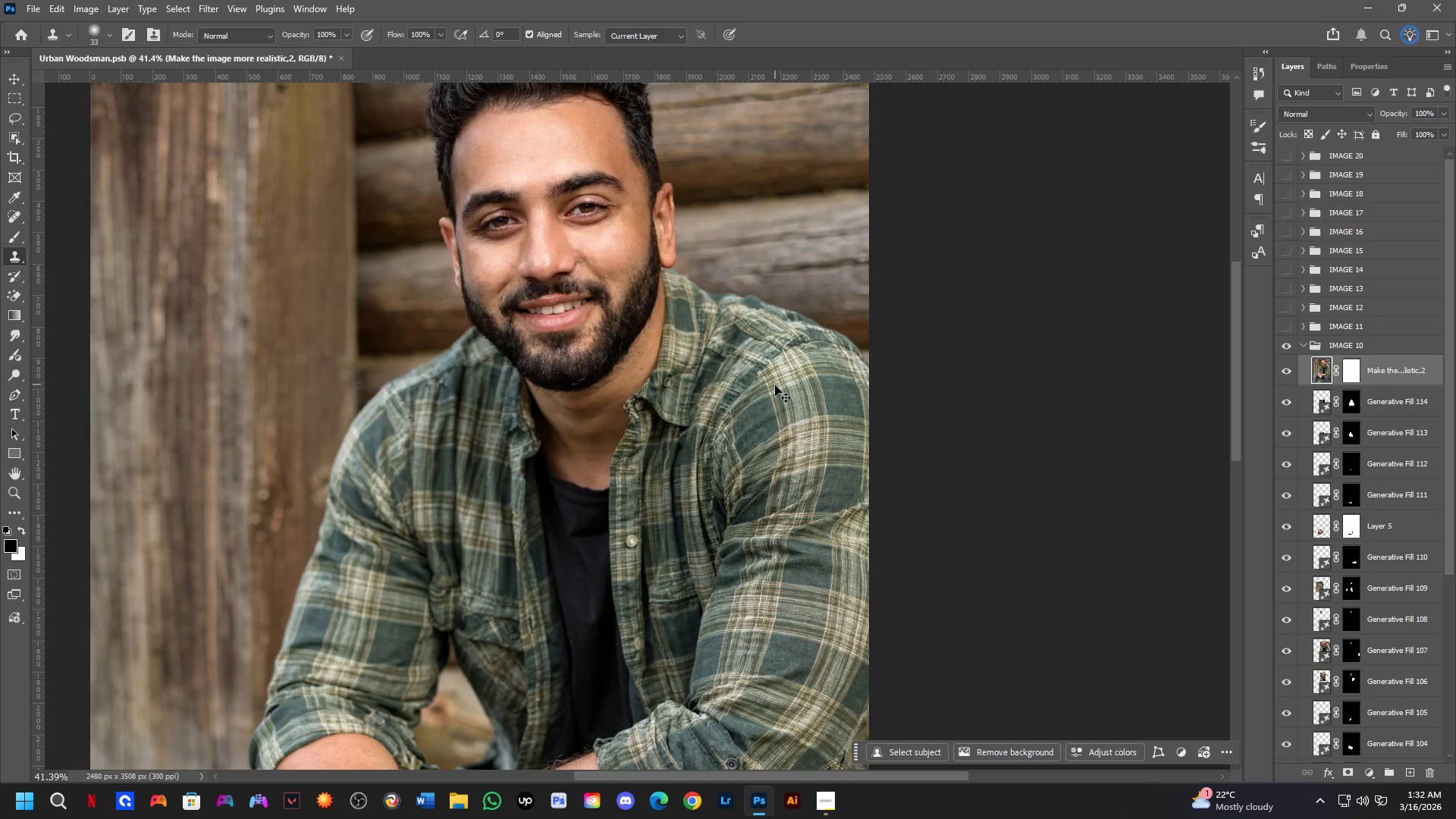 
scroll: coordinate [770, 490], scroll_direction: down, amount: 5.0
 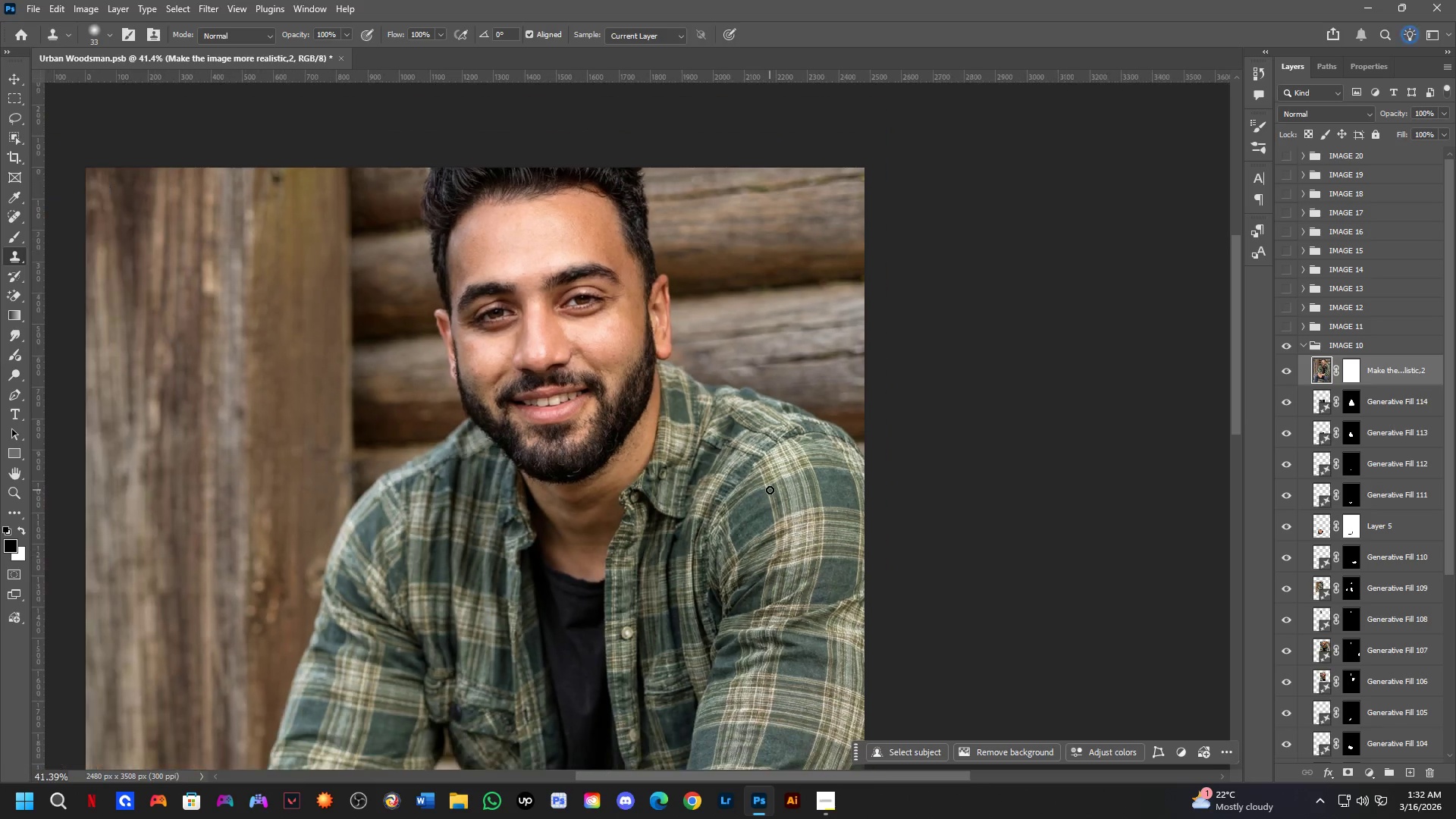 
hold_key(key=Space, duration=8.84)
 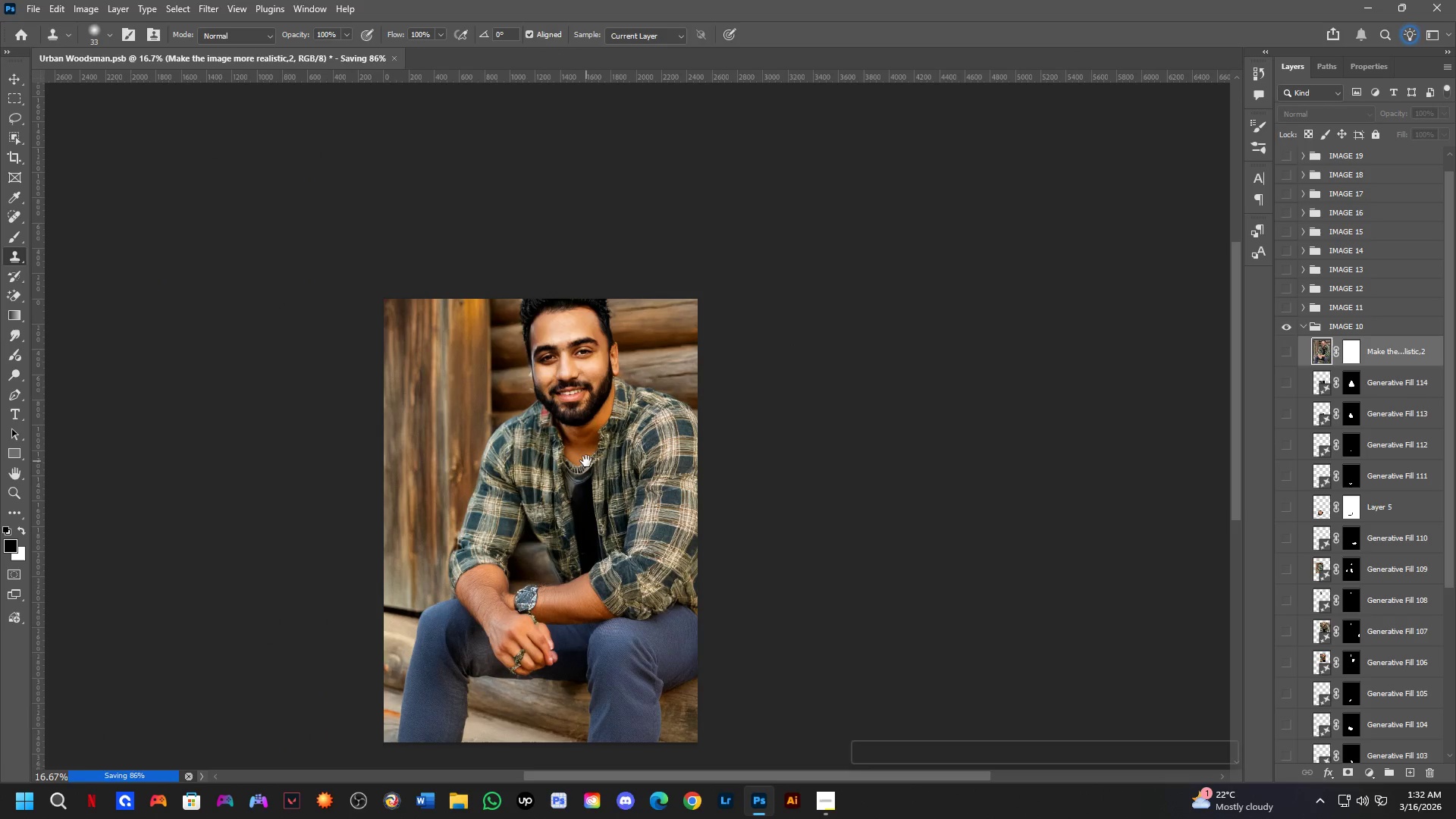 
key(Control+S)
 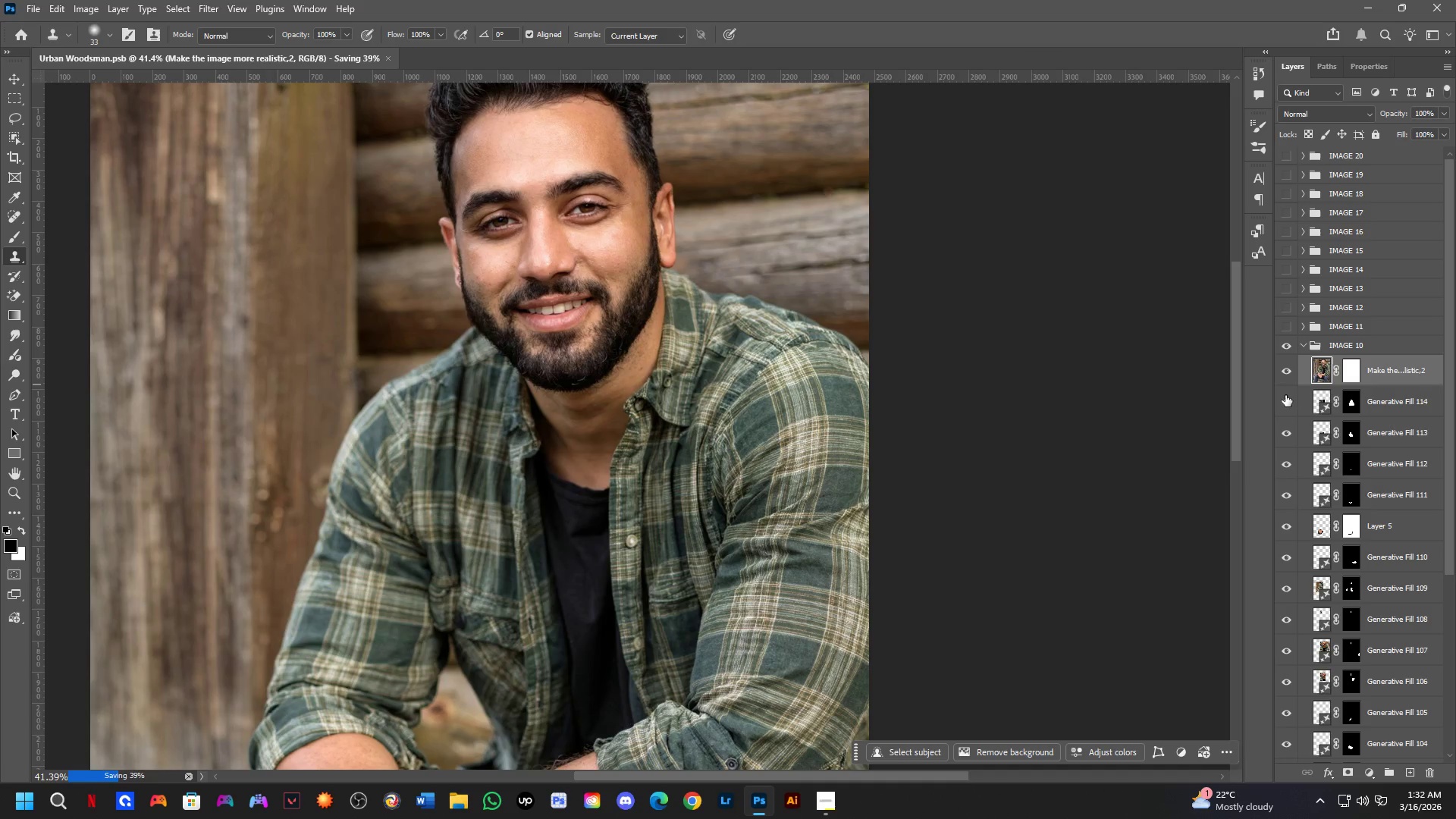 
left_click_drag(start_coordinate=[1285, 395], to_coordinate=[1289, 731])
 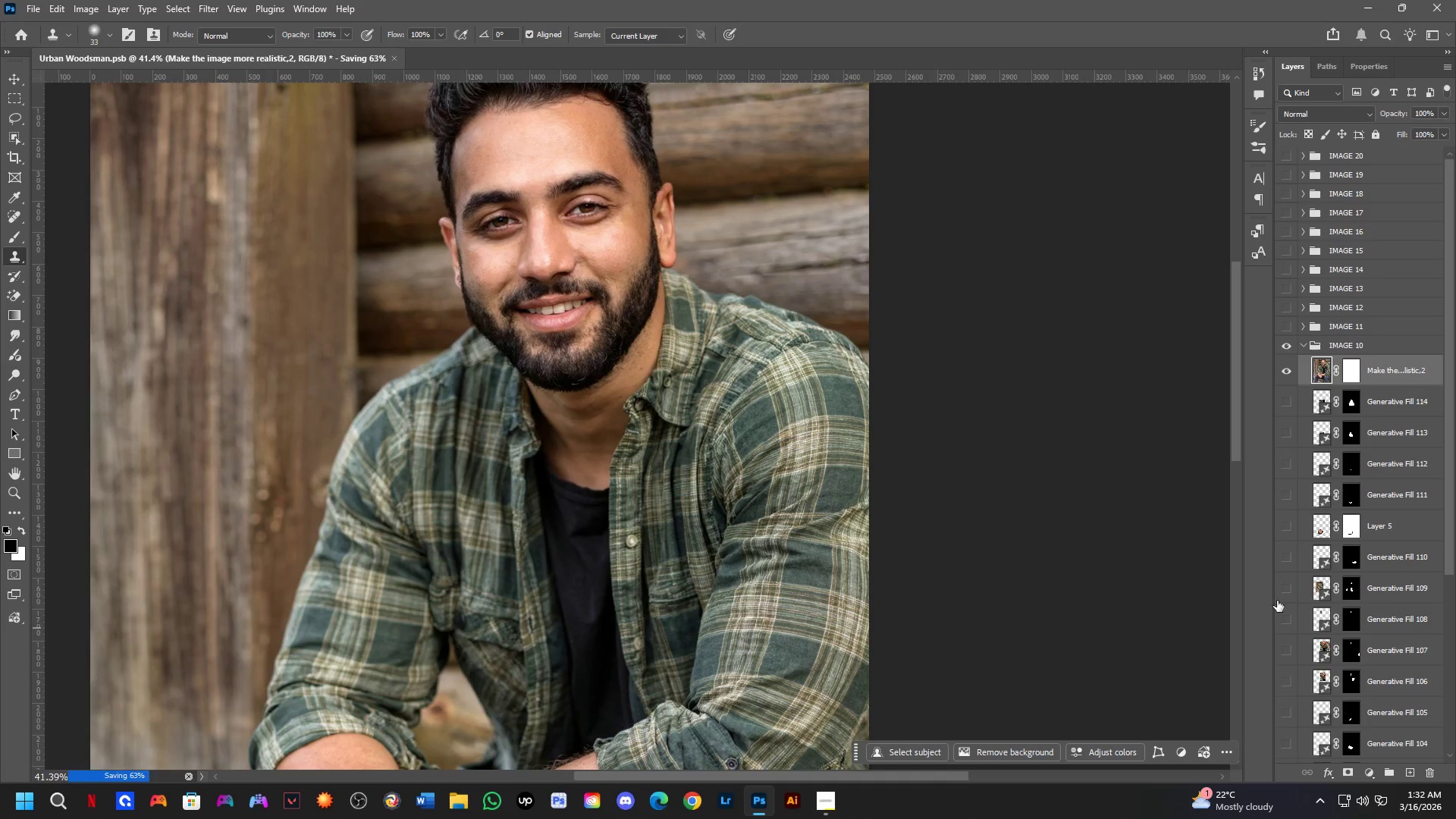 
left_click_drag(start_coordinate=[1286, 584], to_coordinate=[1281, 613])
 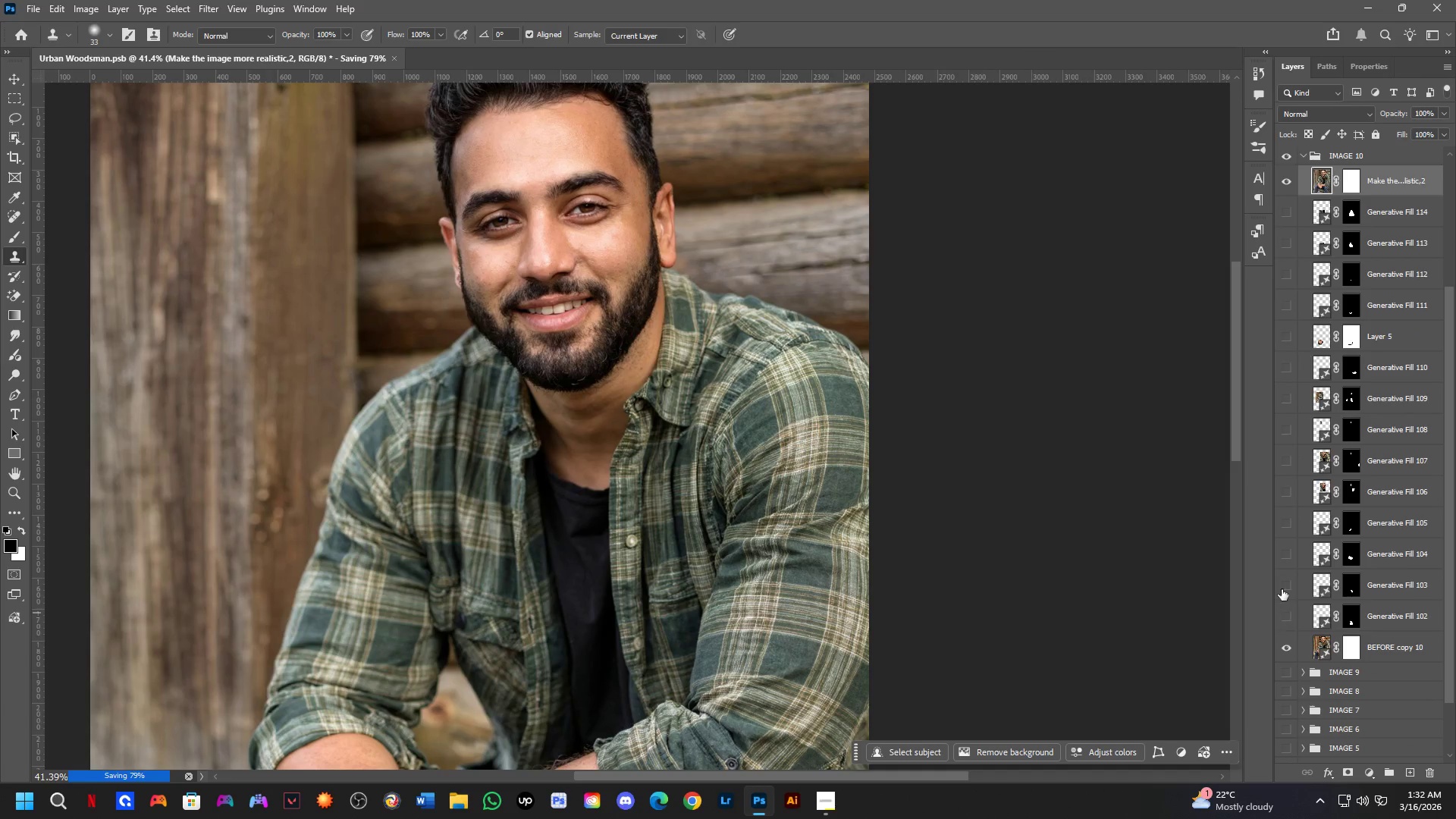 
scroll: coordinate [1282, 548], scroll_direction: down, amount: 10.0
 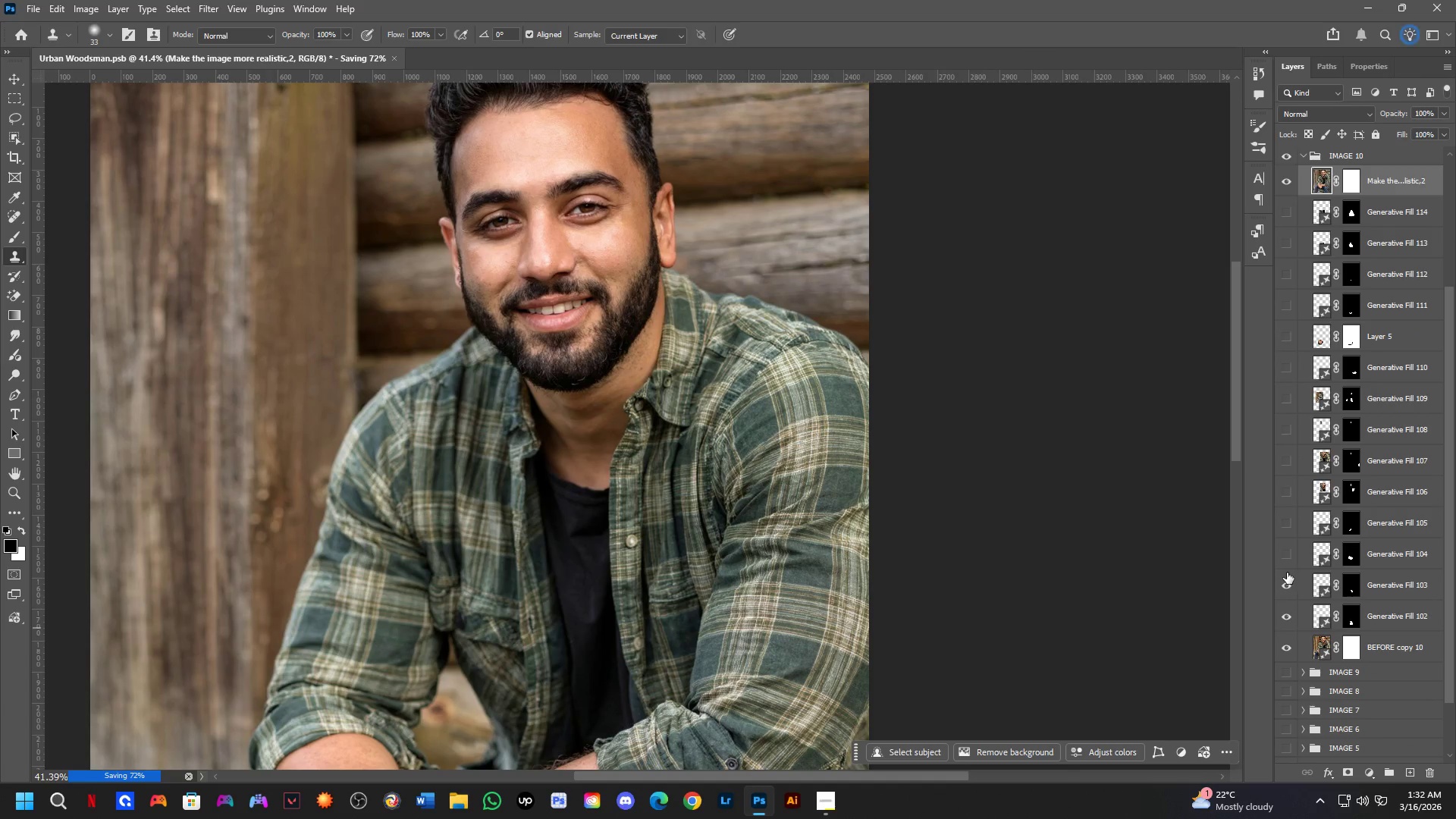 
scroll: coordinate [1298, 494], scroll_direction: up, amount: 9.0
 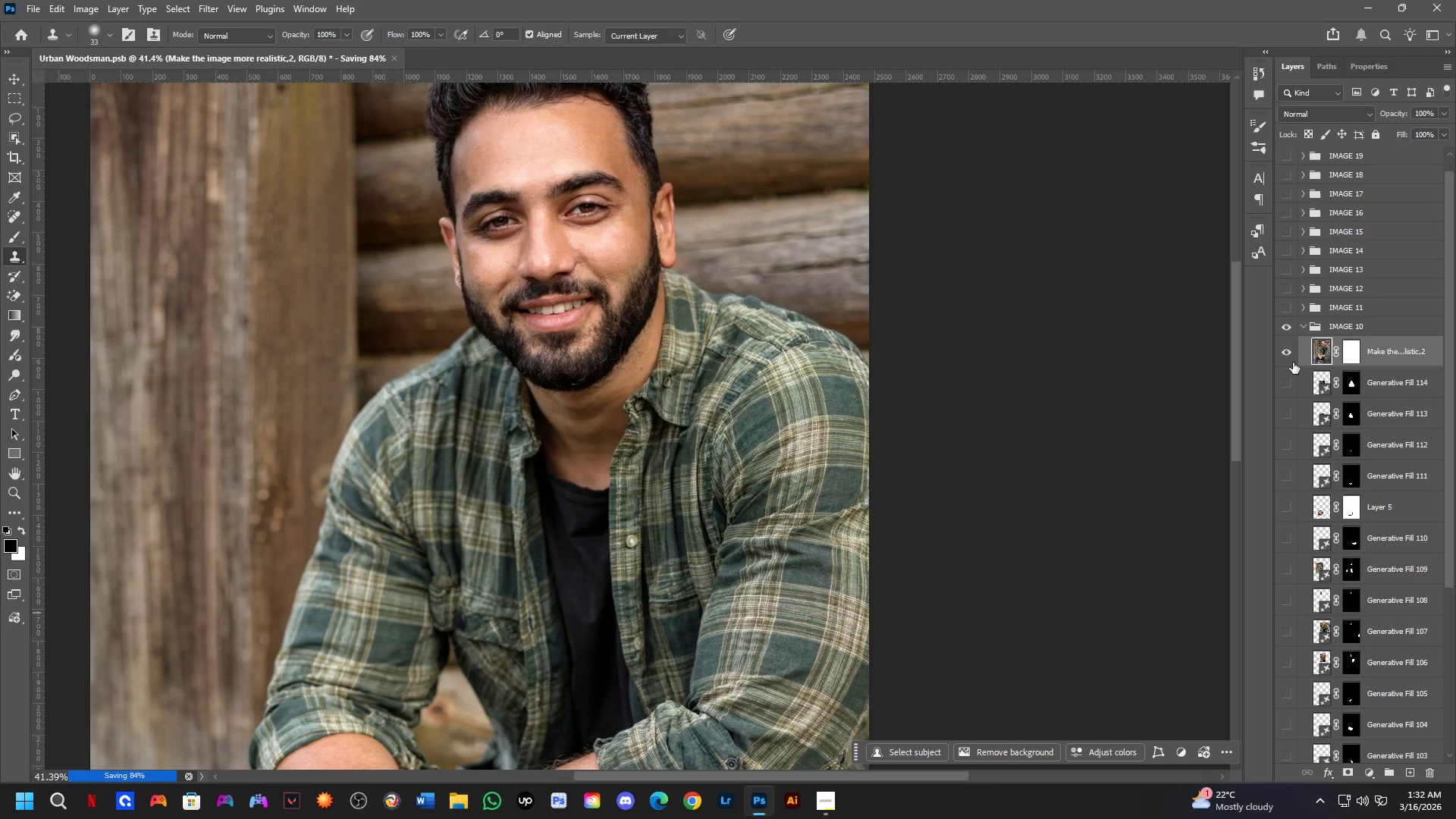 
left_click([1286, 353])
 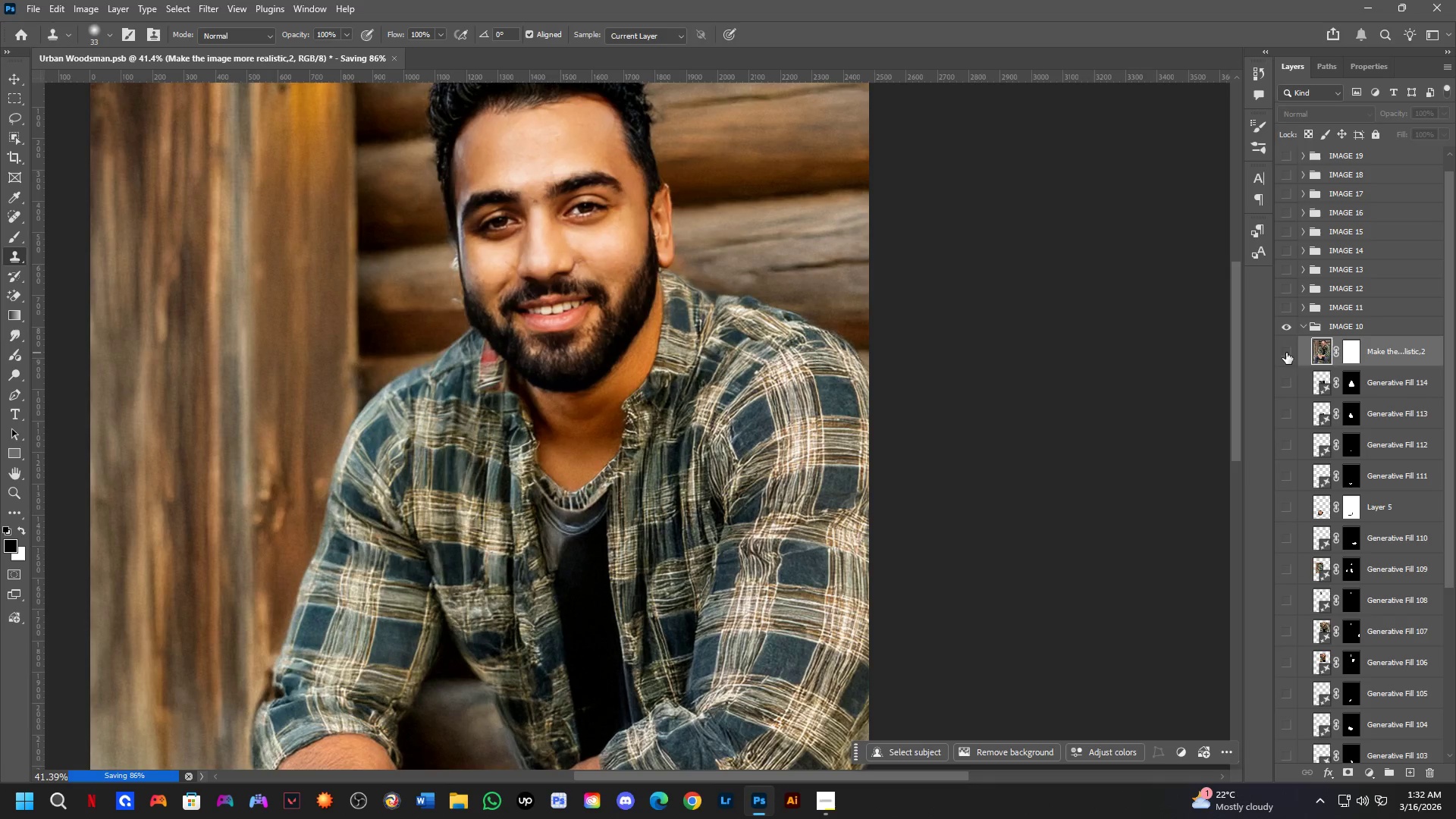 
left_click([1286, 352])
 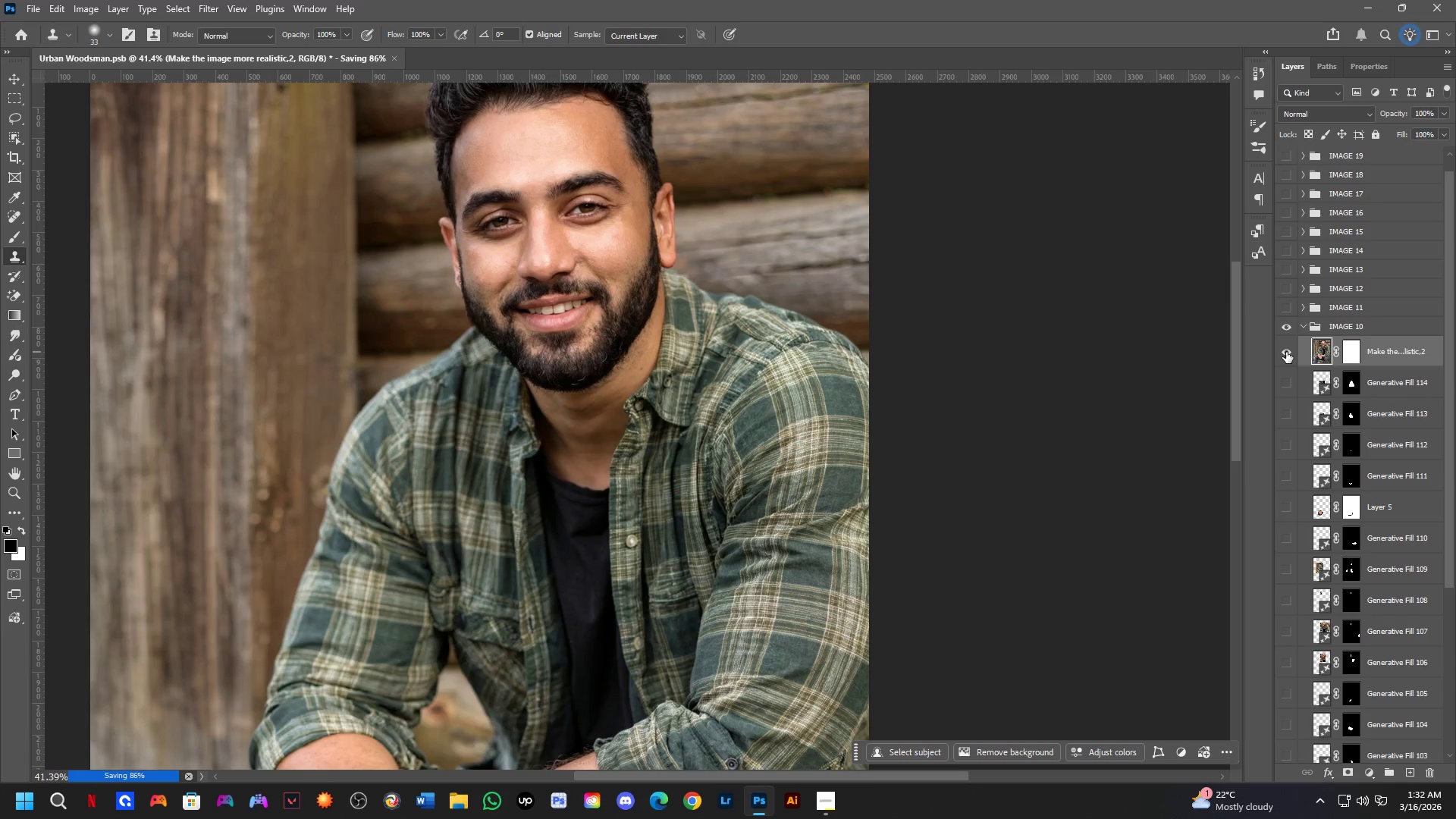 
left_click([1286, 352])
 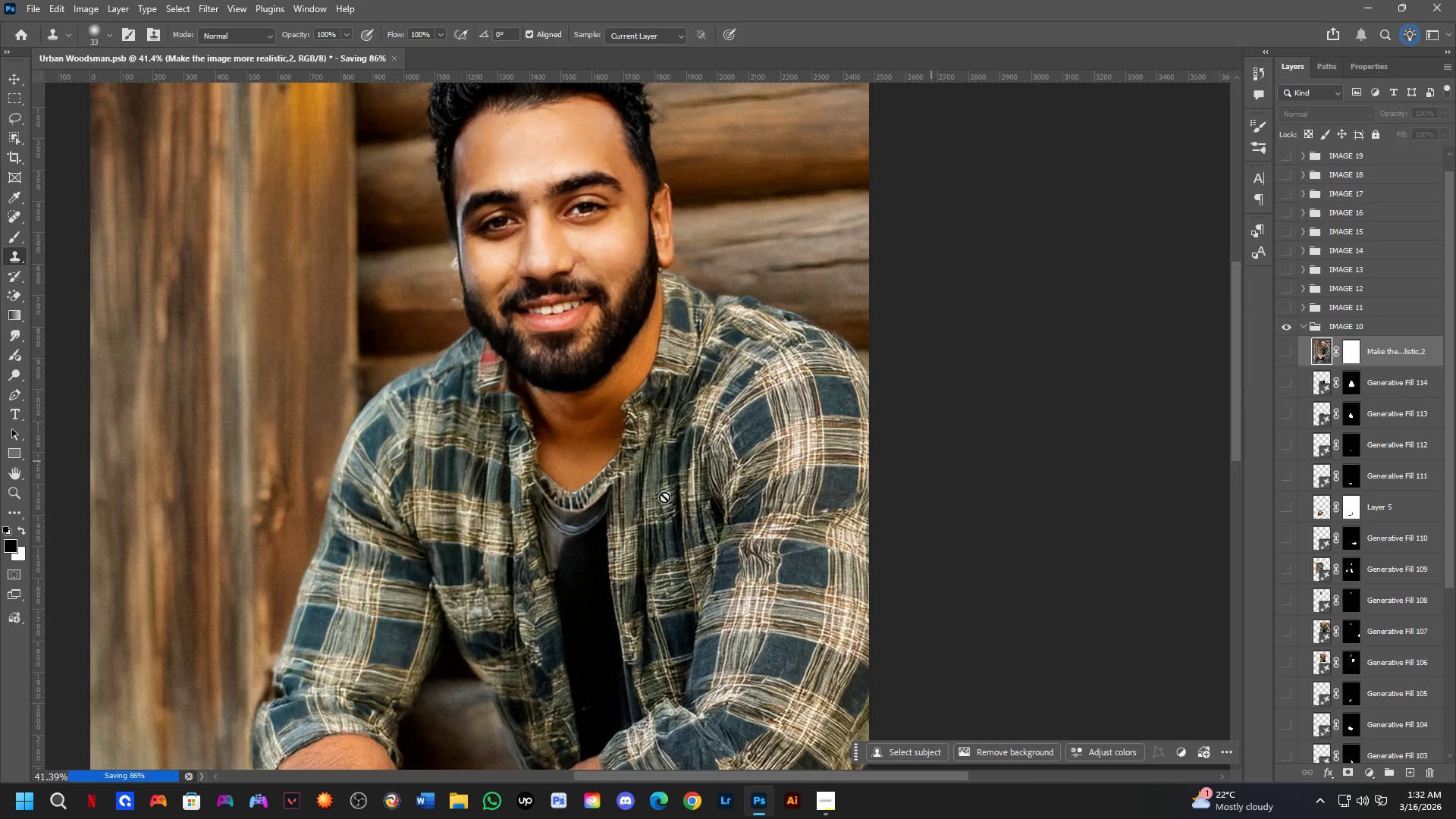 
key(Shift+ShiftLeft)
 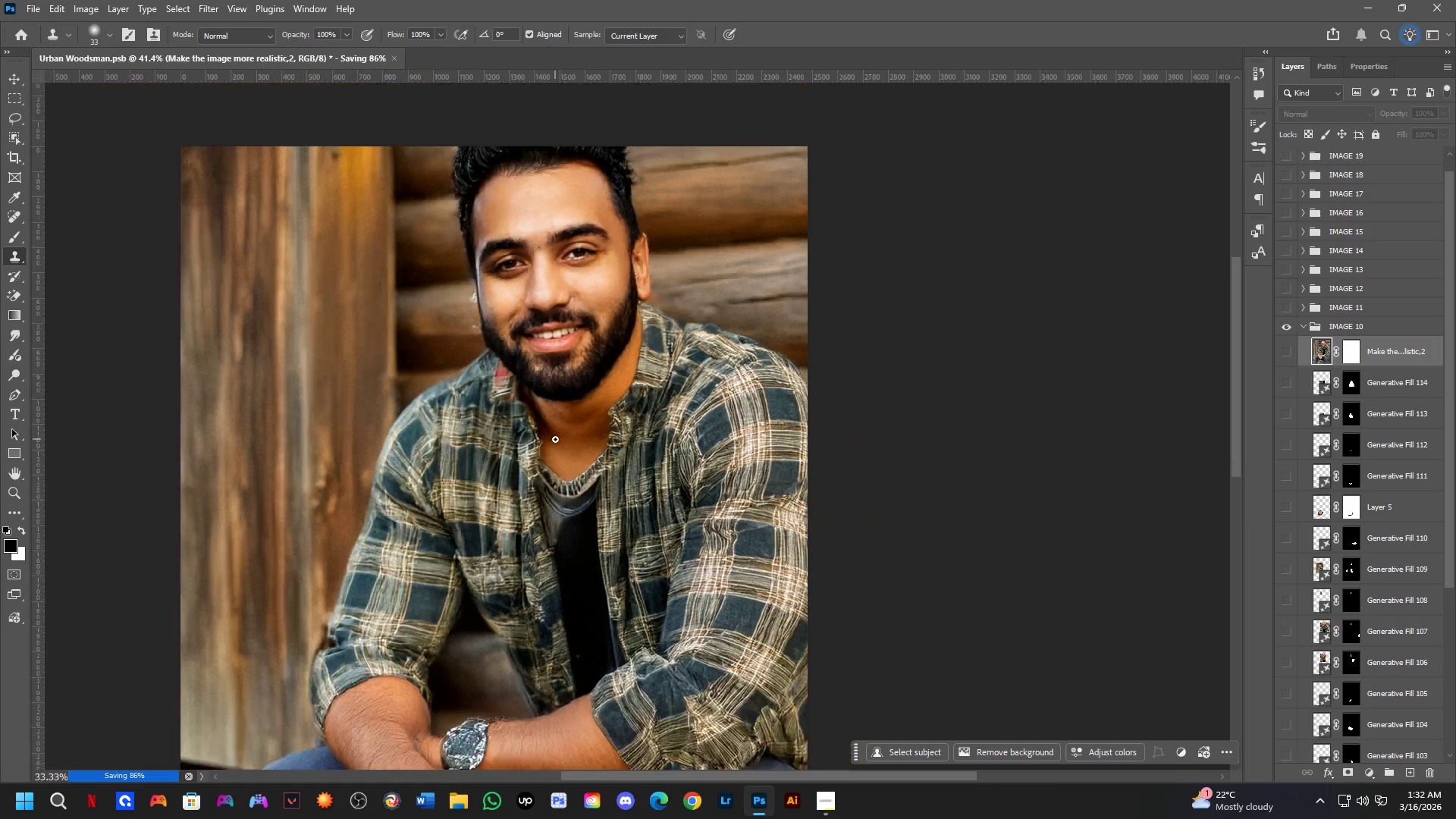 
hold_key(key=Space, duration=0.52)
 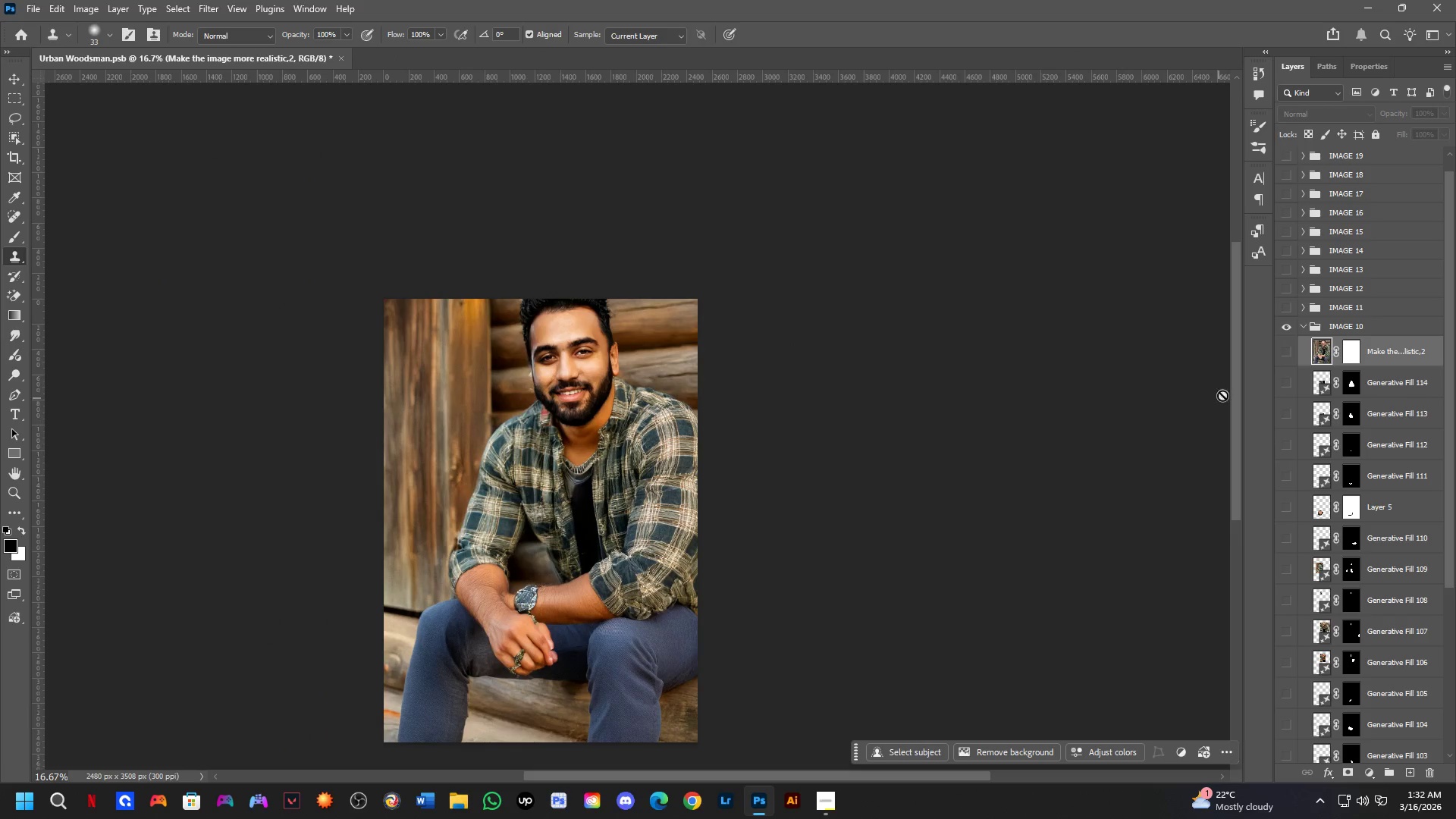 
left_click_drag(start_coordinate=[570, 455], to_coordinate=[586, 461])
 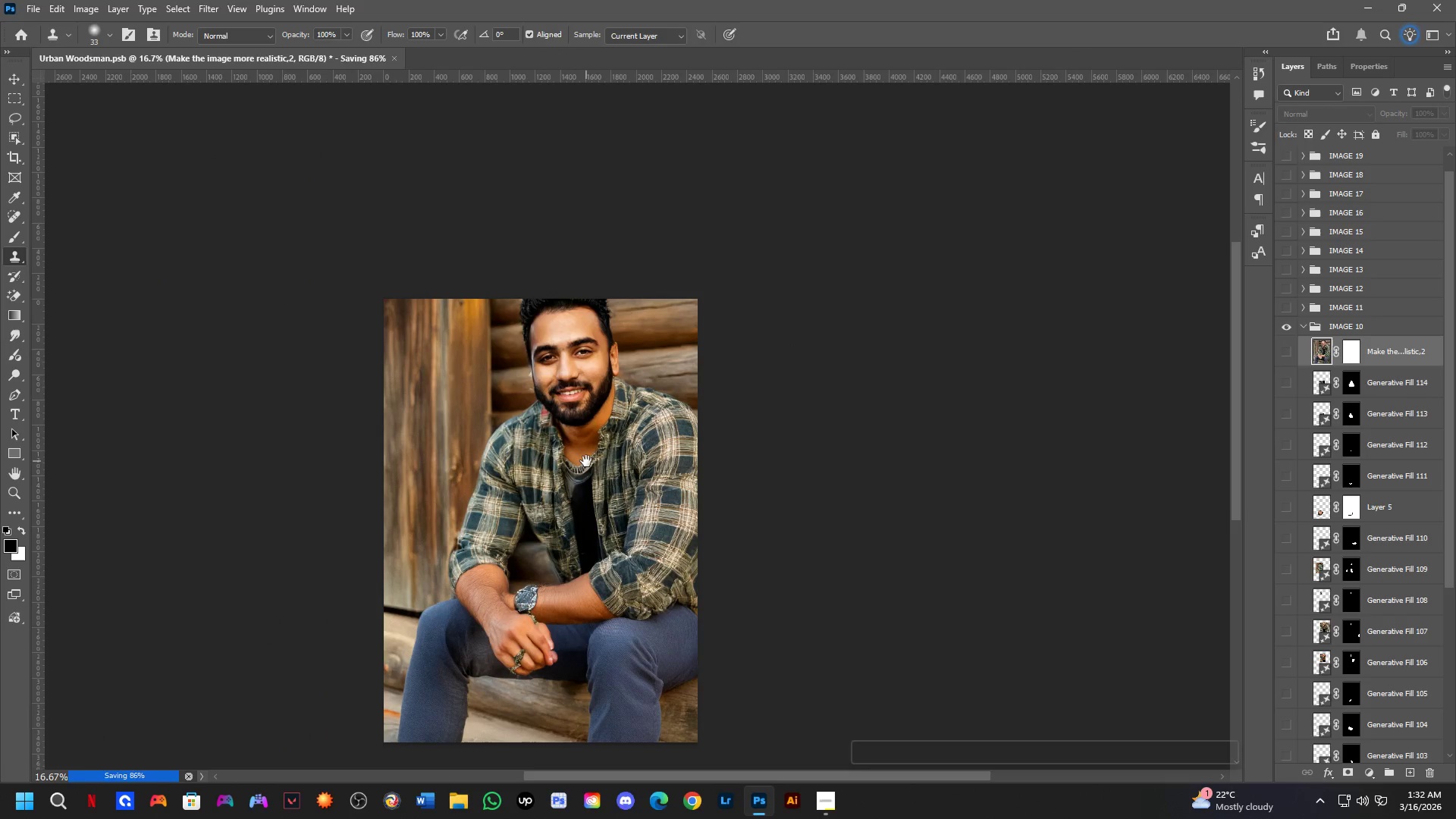 
scroll: coordinate [555, 439], scroll_direction: down, amount: 3.0
 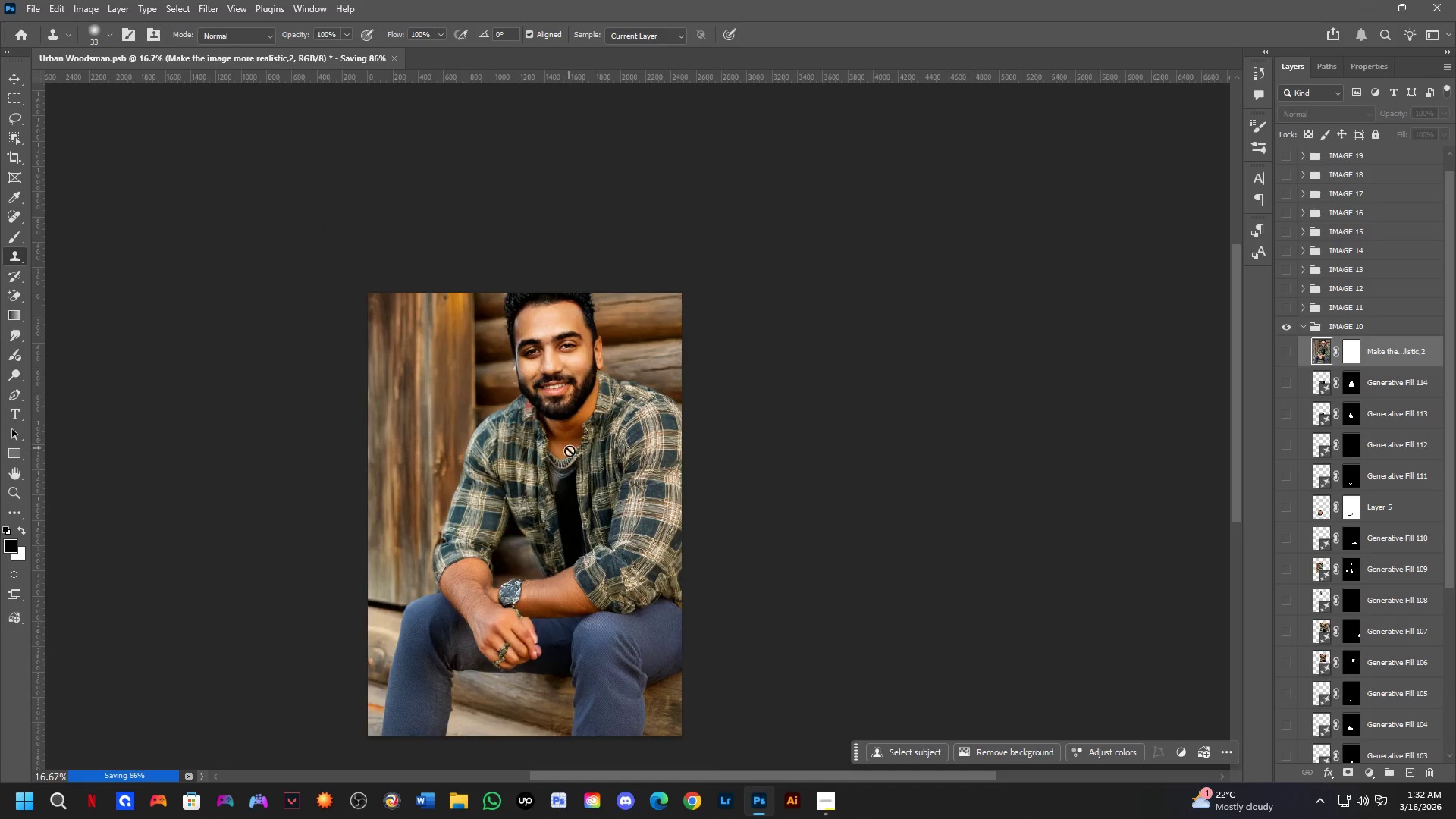 
hold_key(key=Space, duration=4.34)
 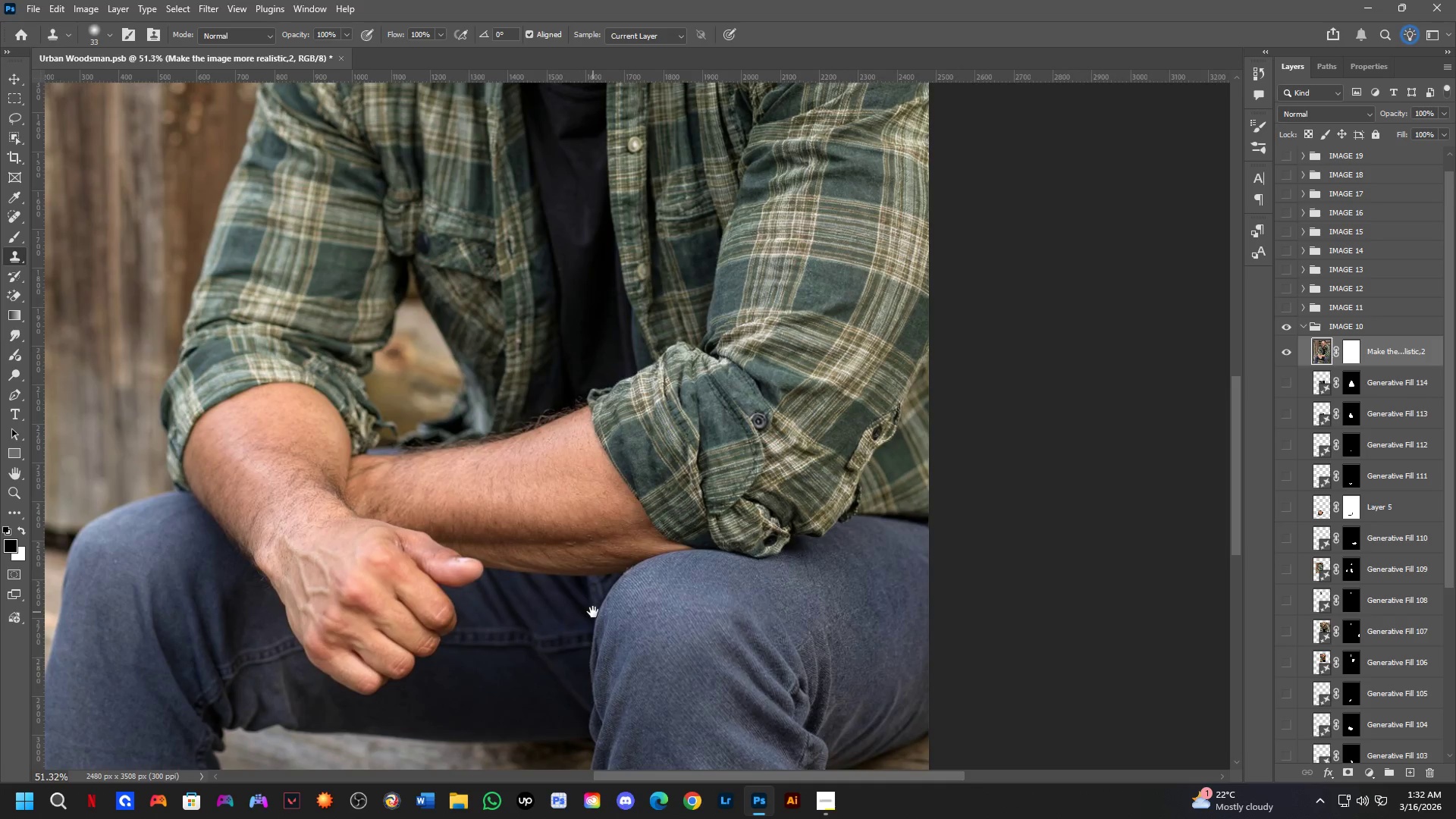 
double_click([1285, 360])
 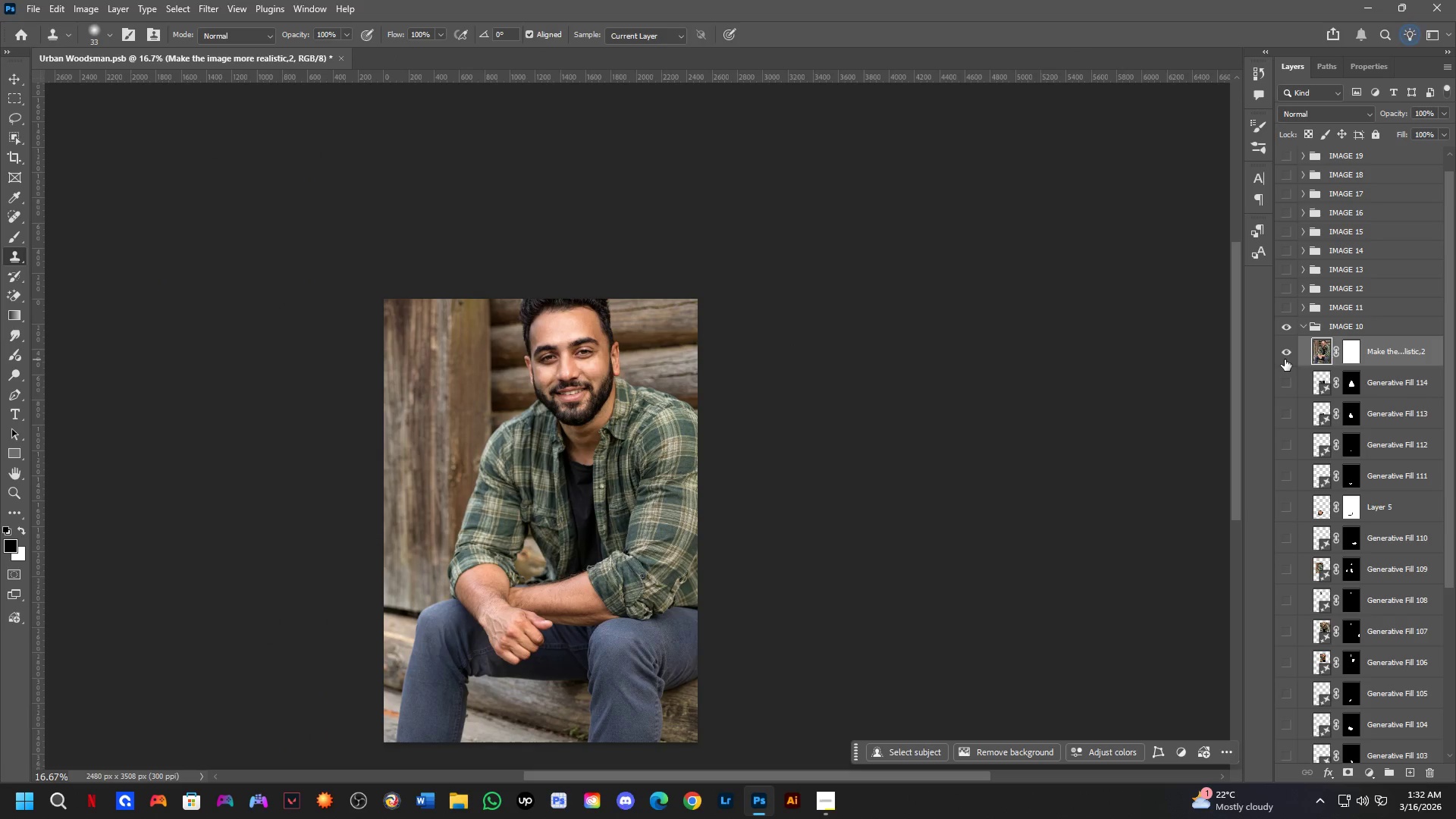 
hold_key(key=ShiftLeft, duration=0.42)
scroll: coordinate [587, 649], scroll_direction: up, amount: 5.0
 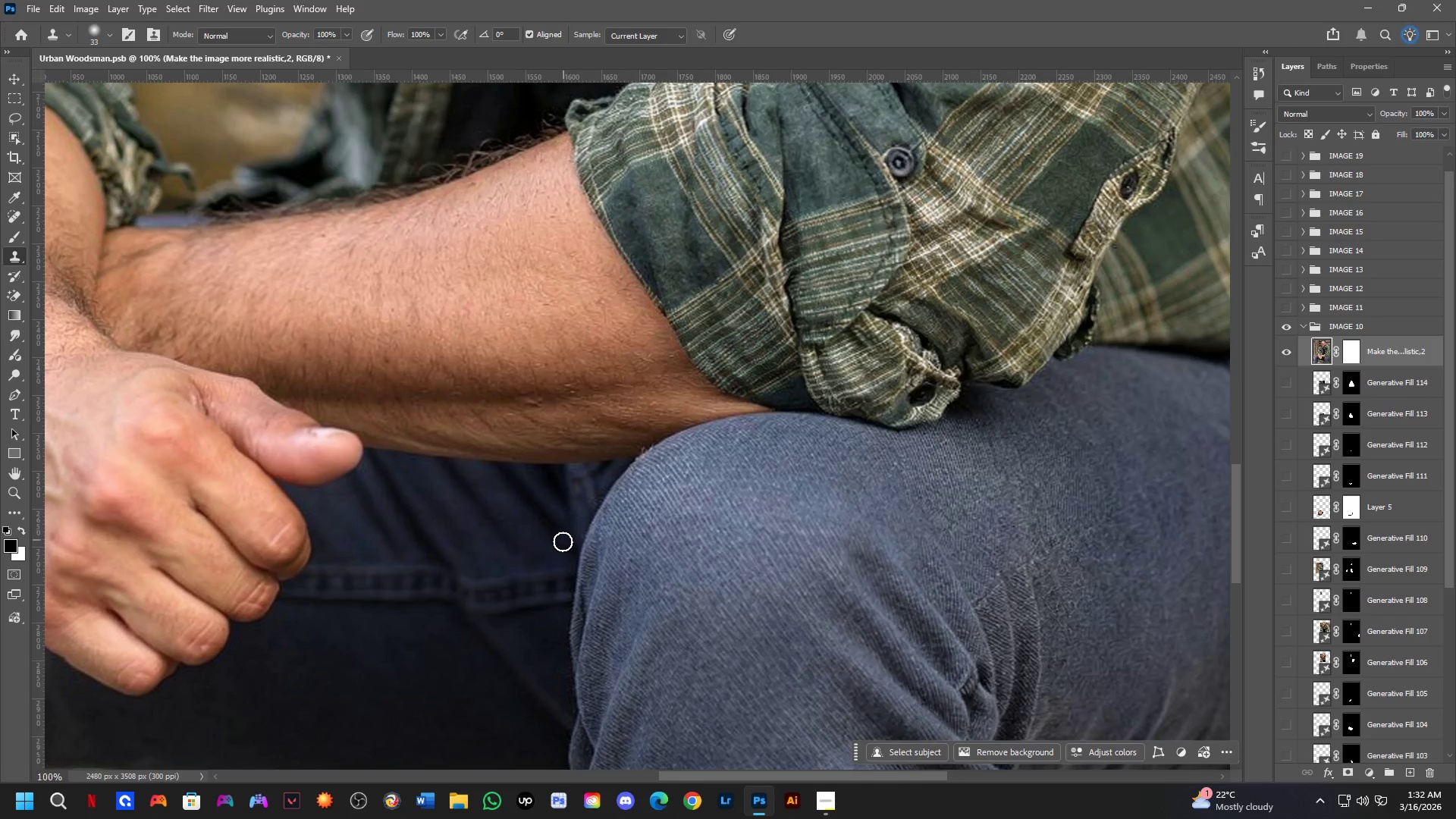 
hold_key(key=Space, duration=0.94)
 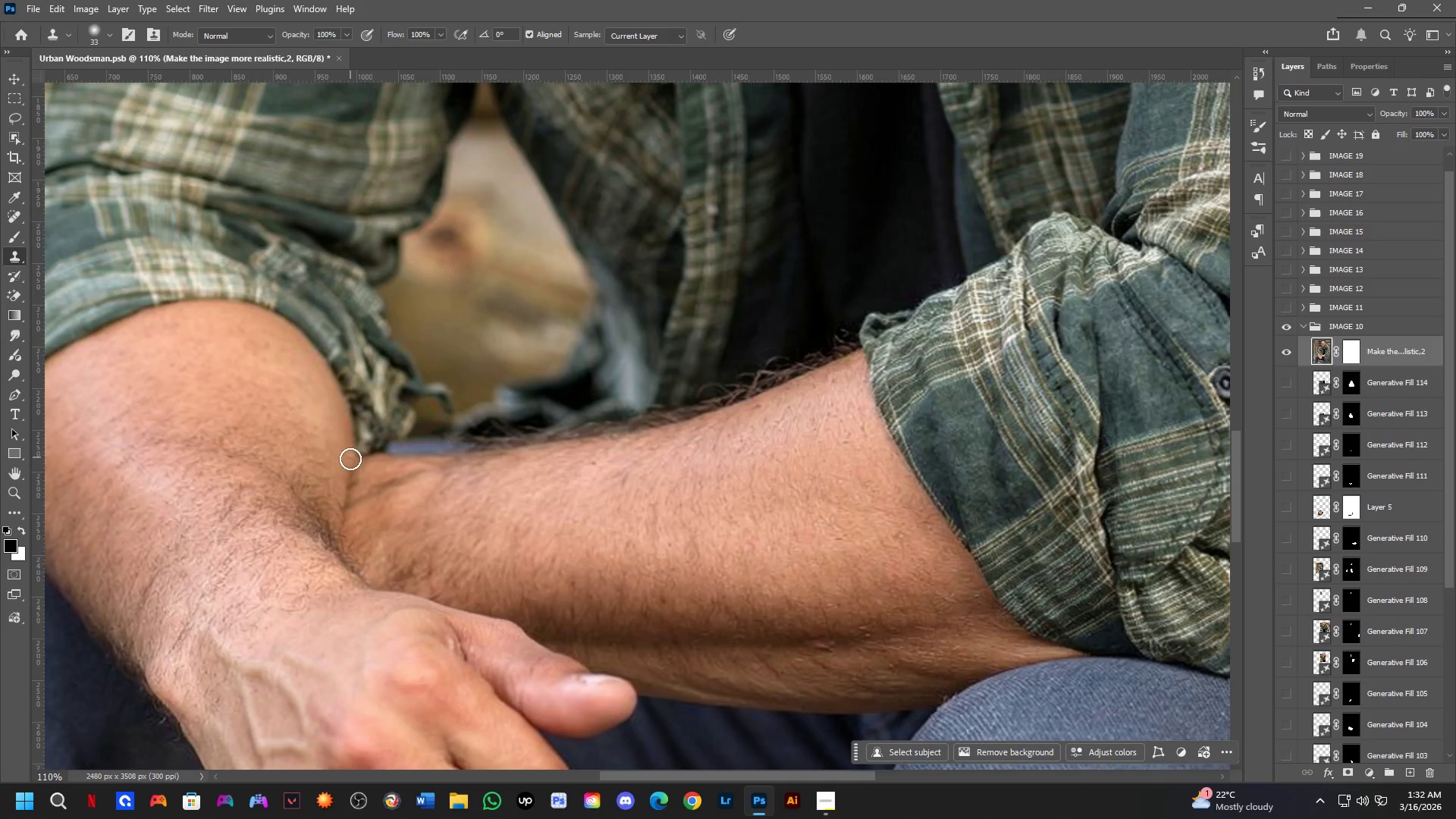 
left_click_drag(start_coordinate=[566, 538], to_coordinate=[594, 612])
 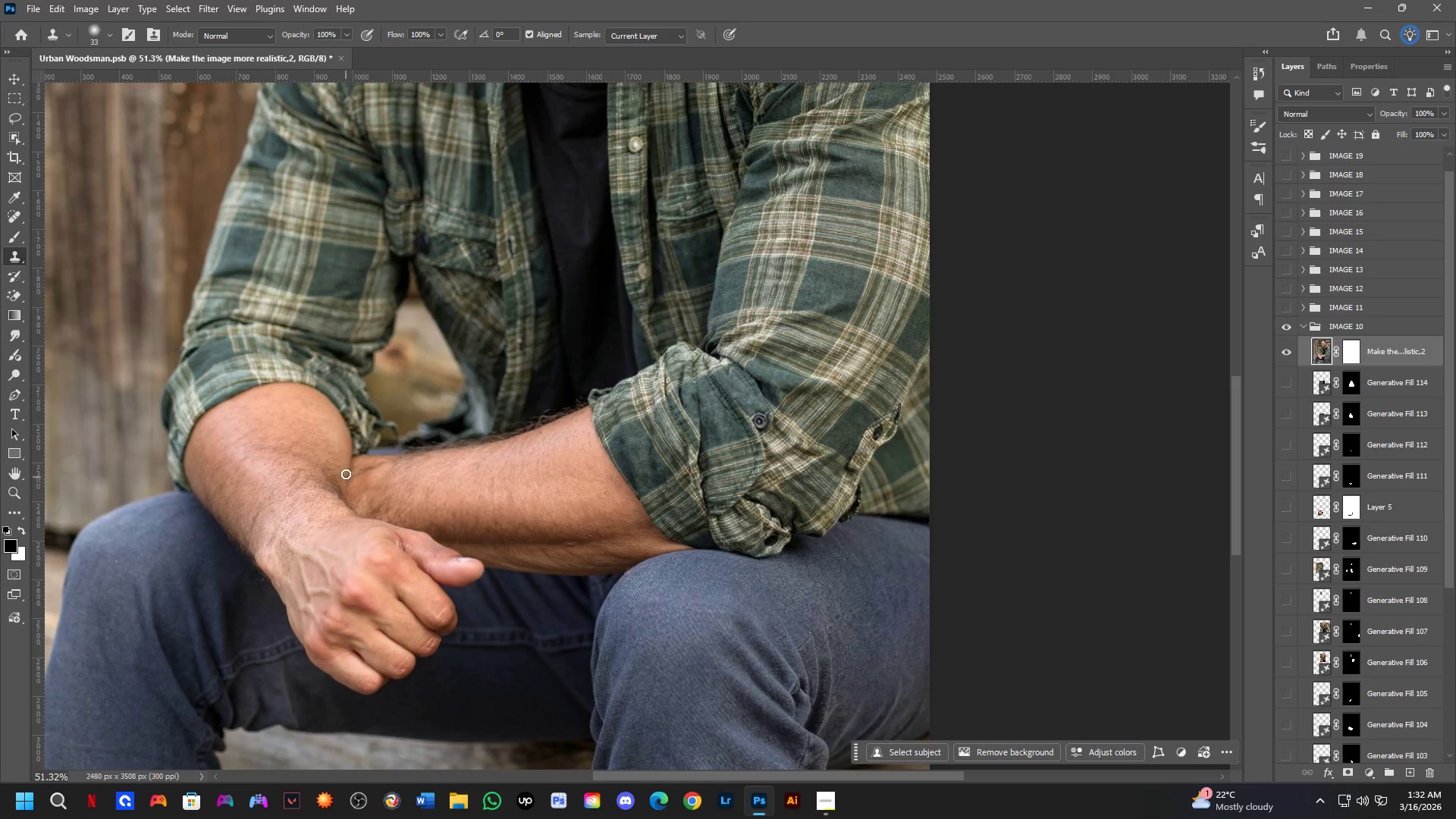 
scroll: coordinate [555, 544], scroll_direction: down, amount: 7.0
 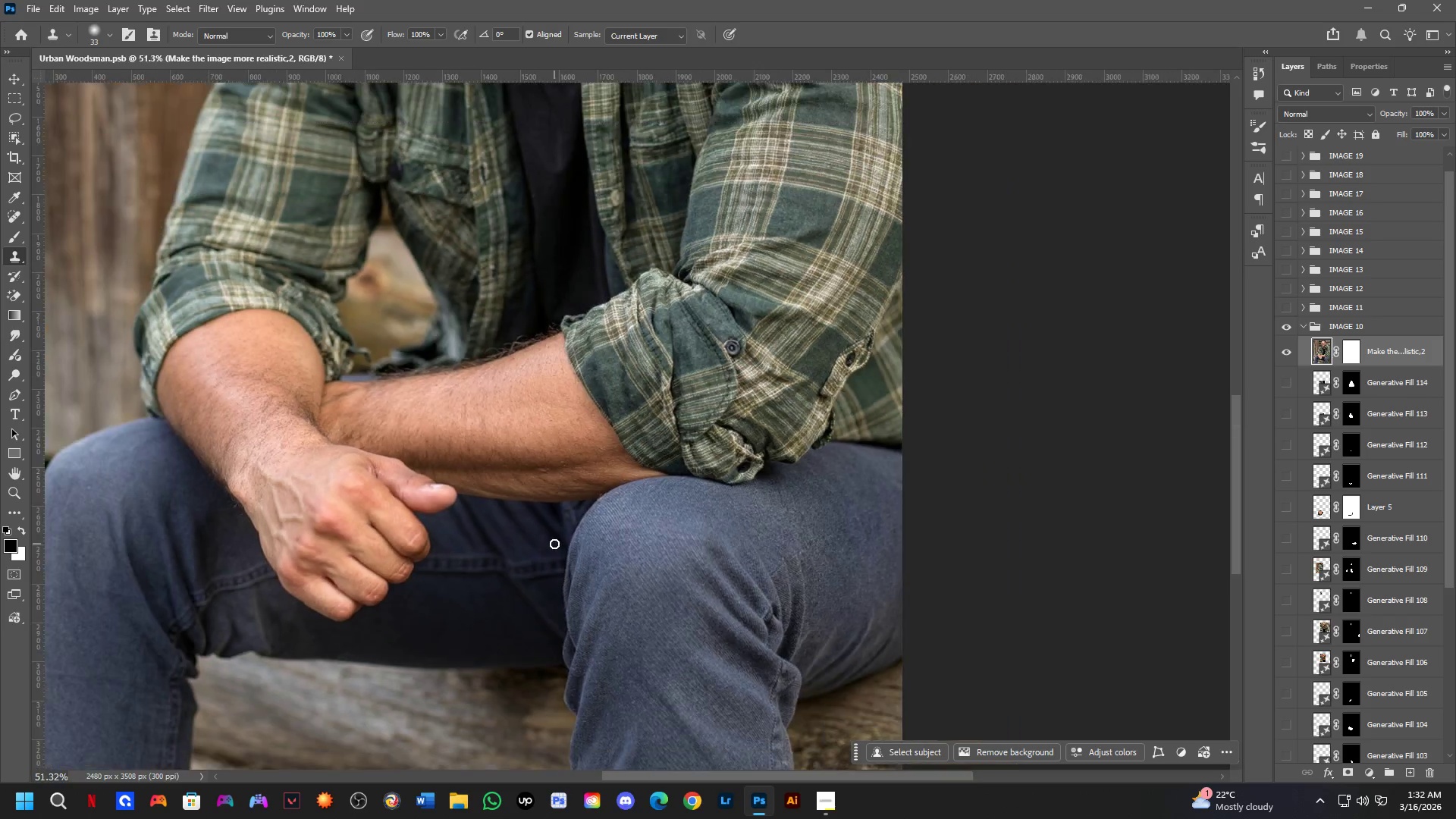 
key(Shift+ShiftLeft)
 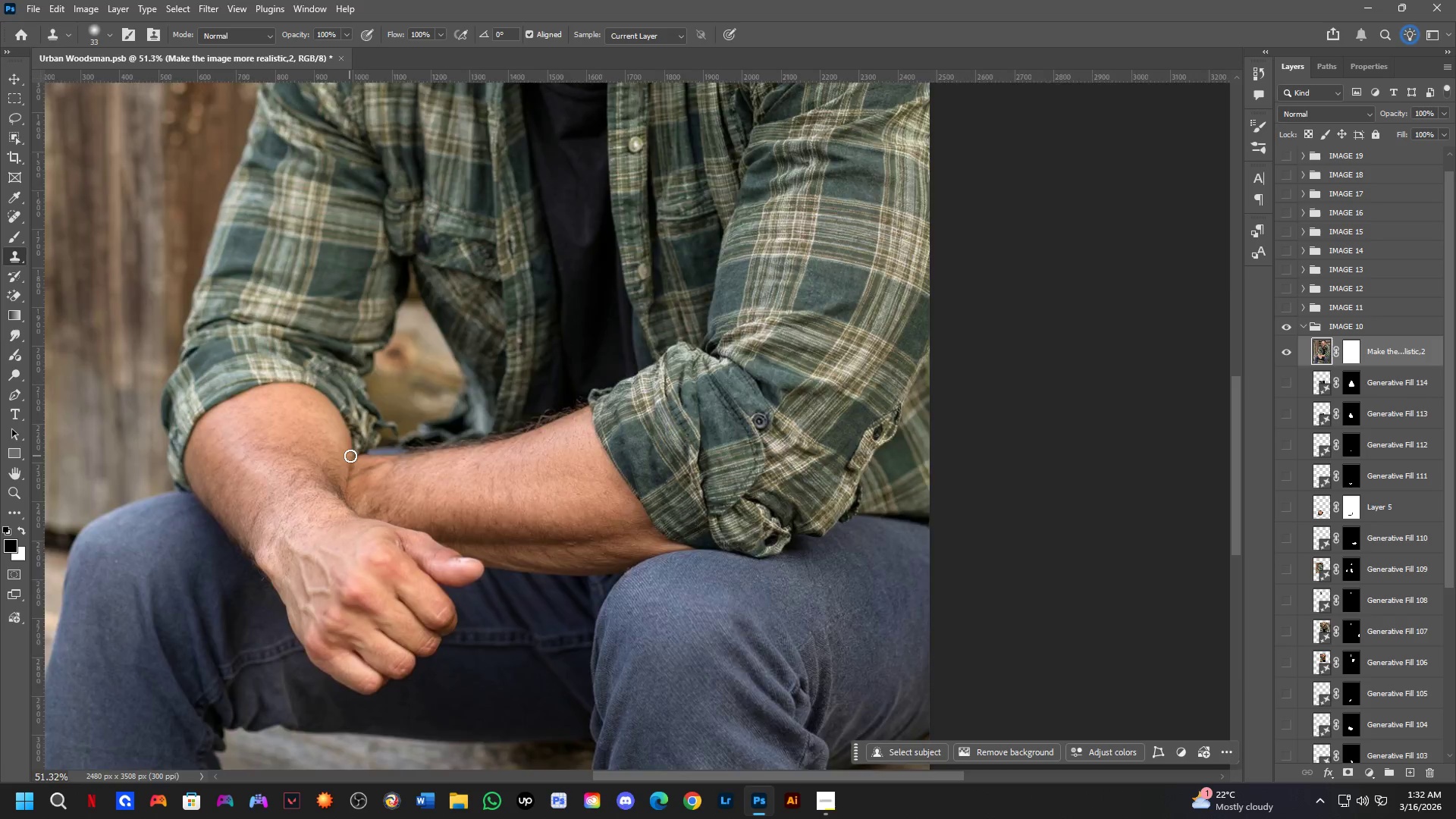 
scroll: coordinate [350, 456], scroll_direction: up, amount: 3.0
 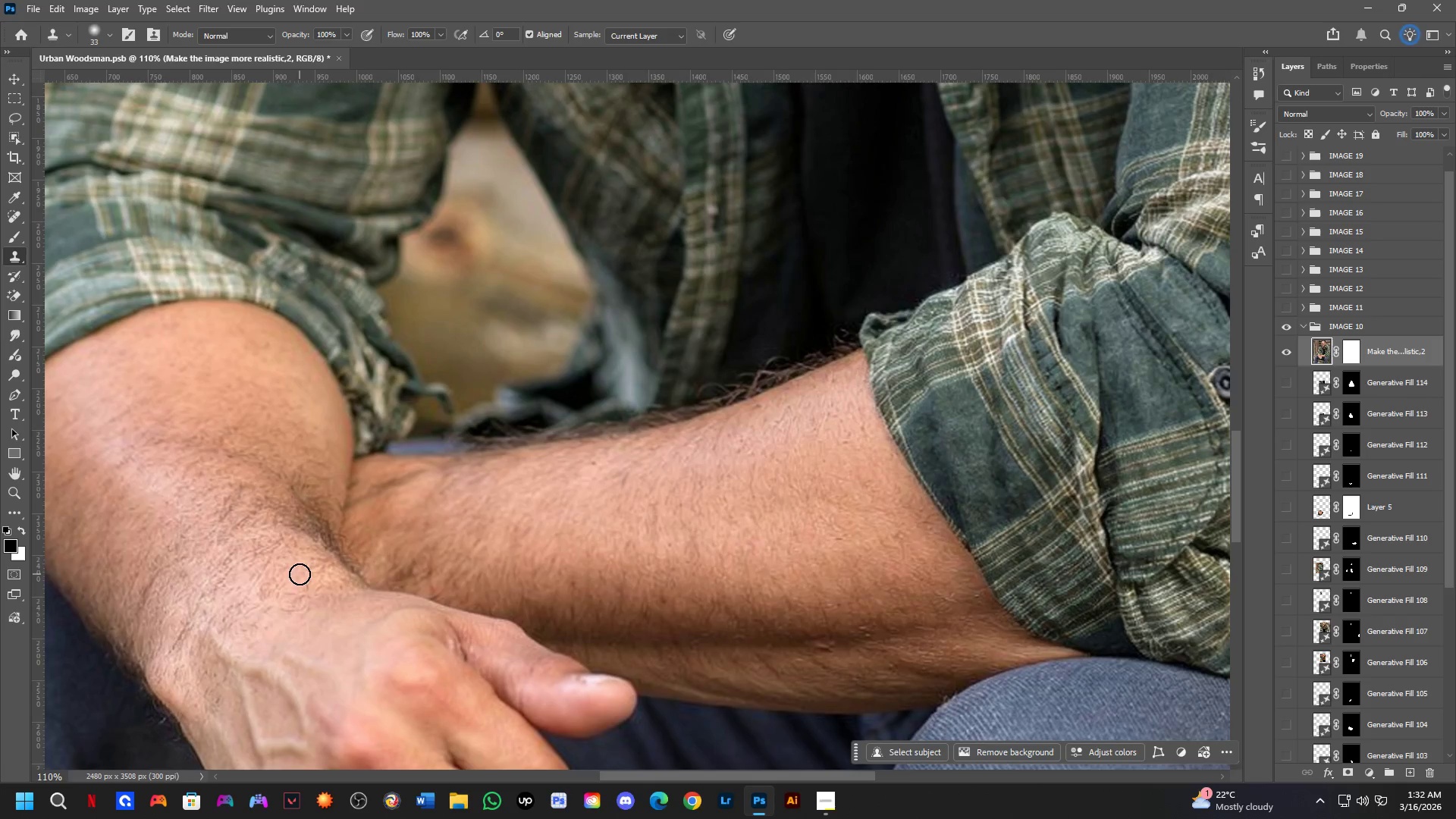 
hold_key(key=Space, duration=0.48)
 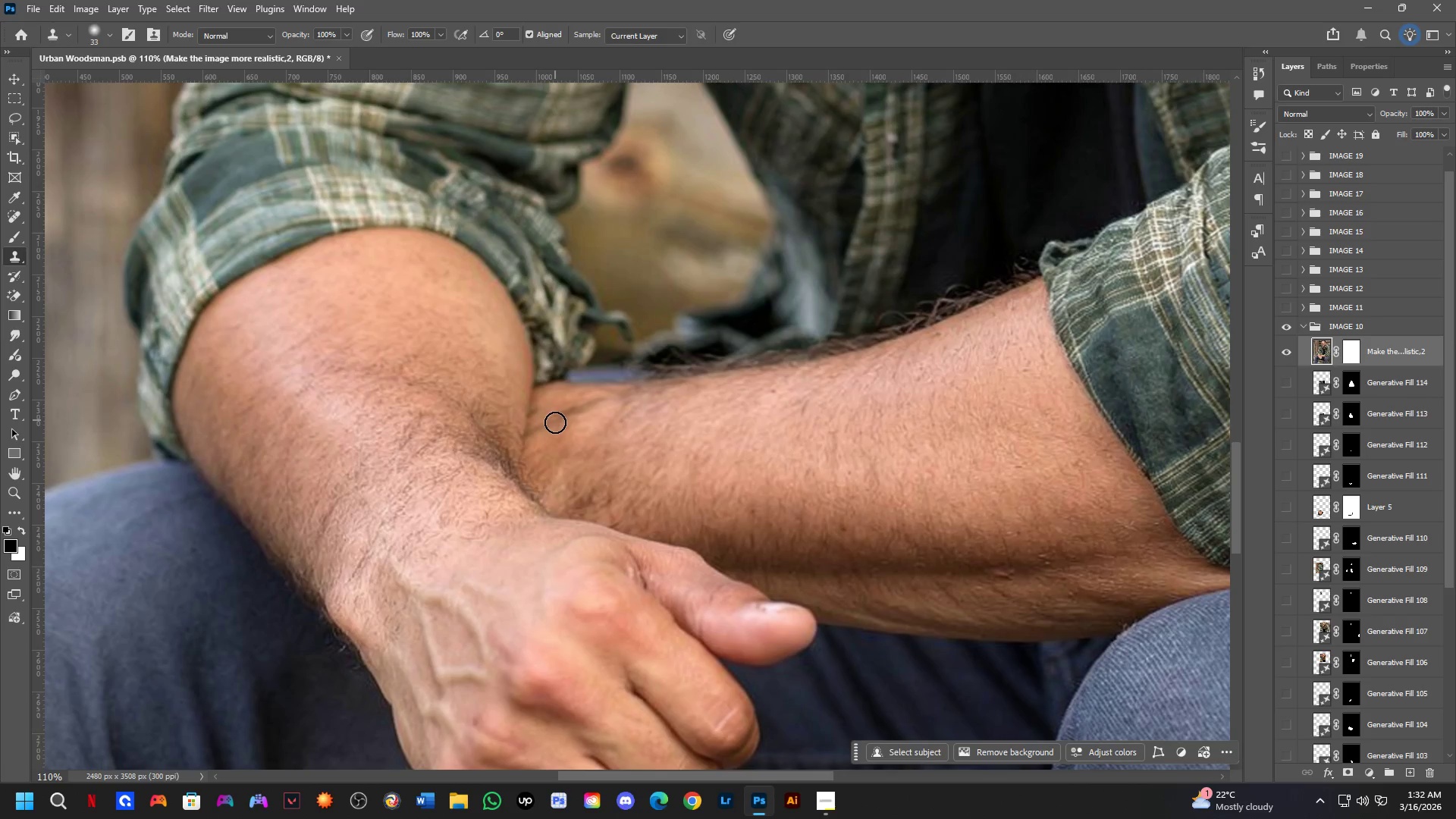 
left_click_drag(start_coordinate=[375, 491], to_coordinate=[555, 419])
 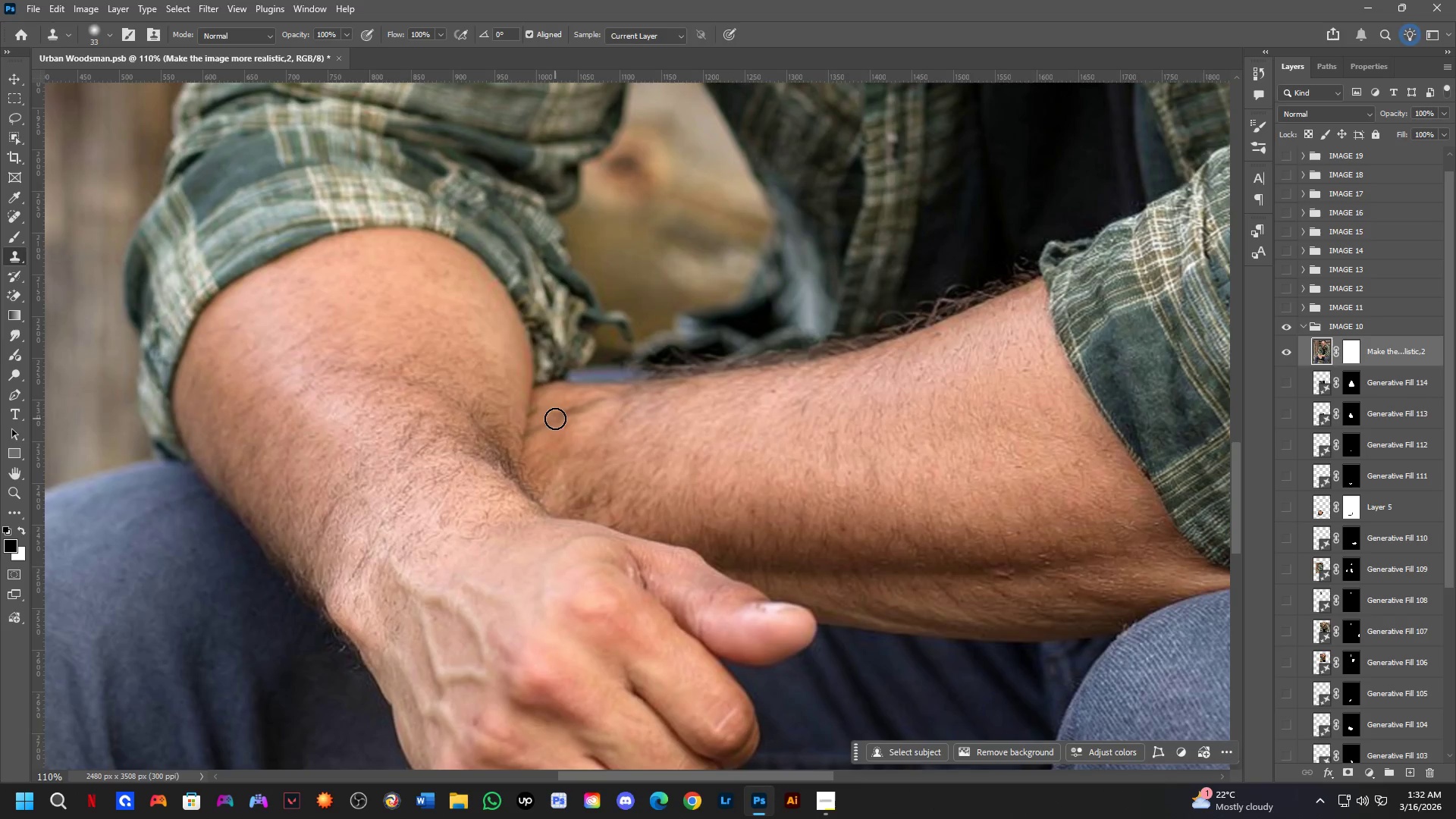 
hold_key(key=ControlLeft, duration=0.33)
left_click([555, 420])
 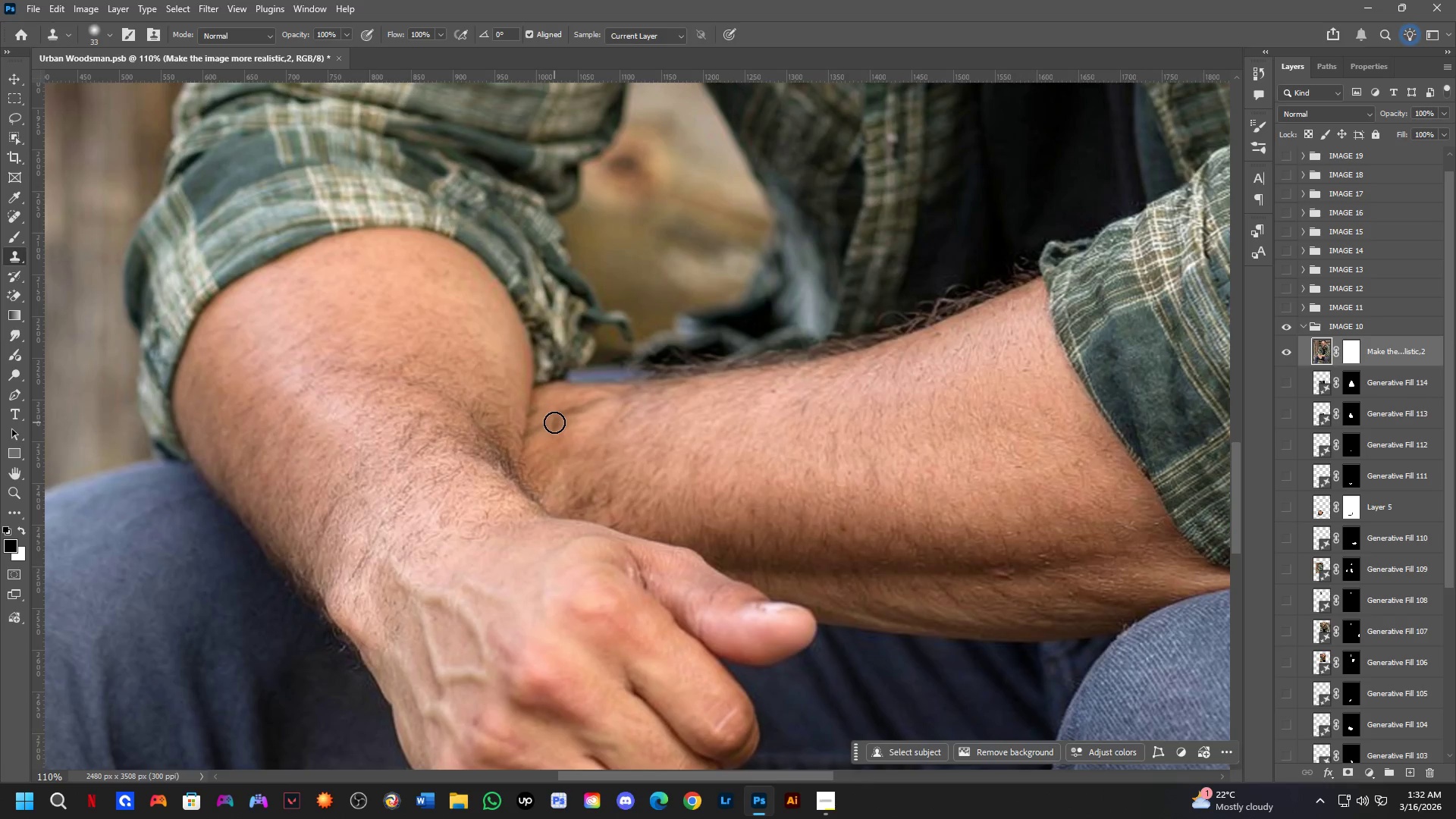 
key(L)
 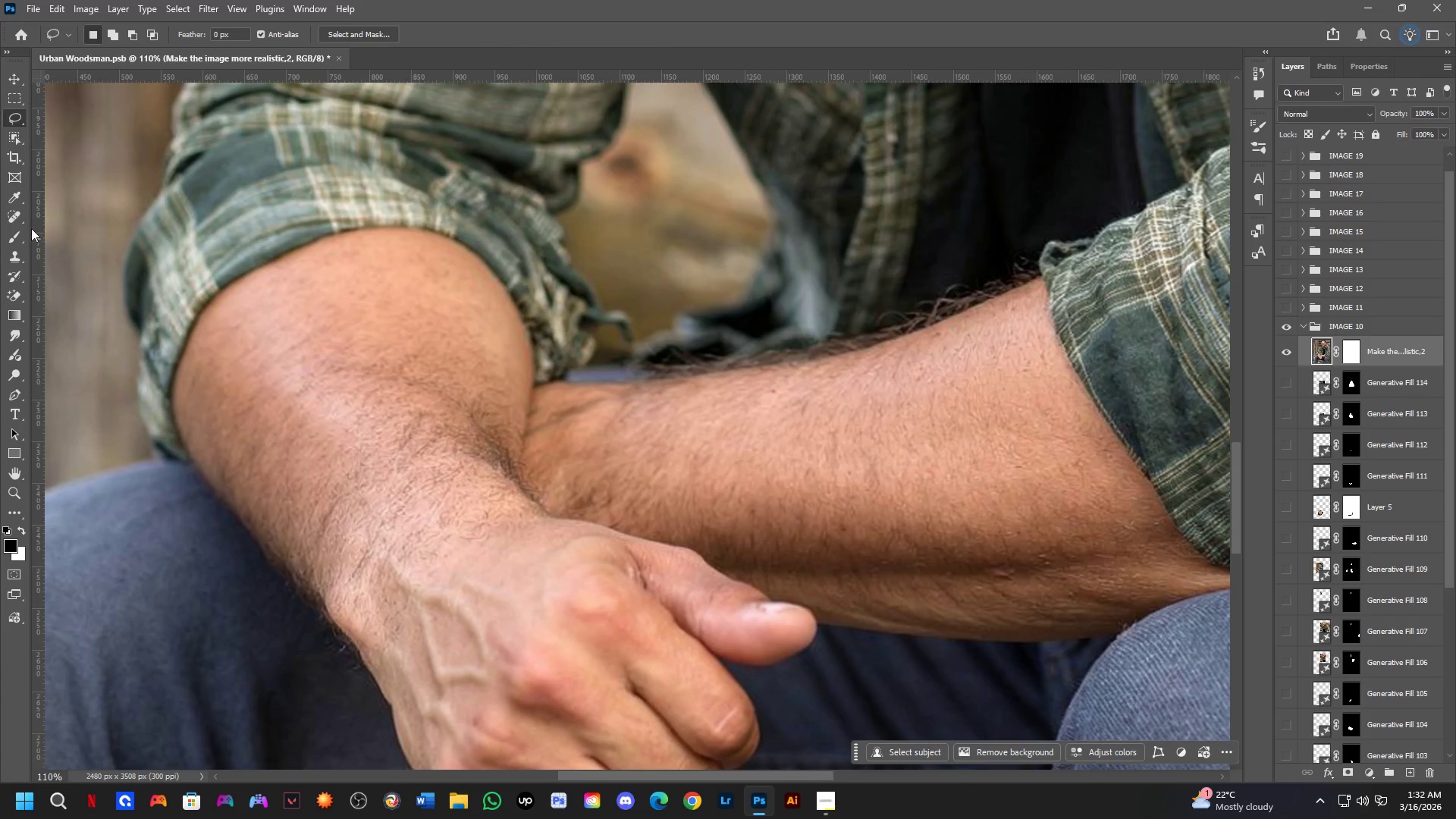 
left_click([20, 218])
 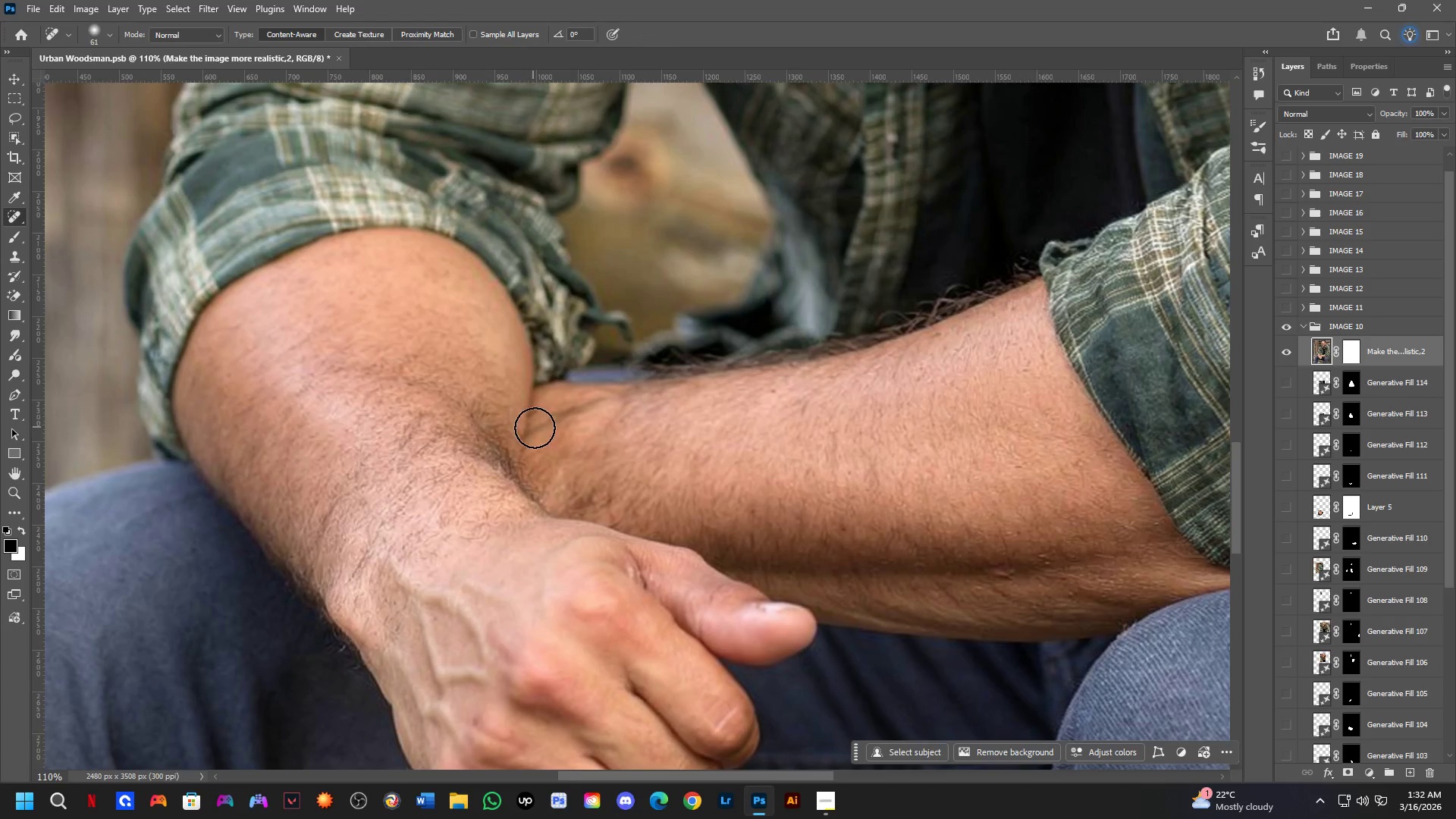 
left_click_drag(start_coordinate=[536, 428], to_coordinate=[588, 406])
 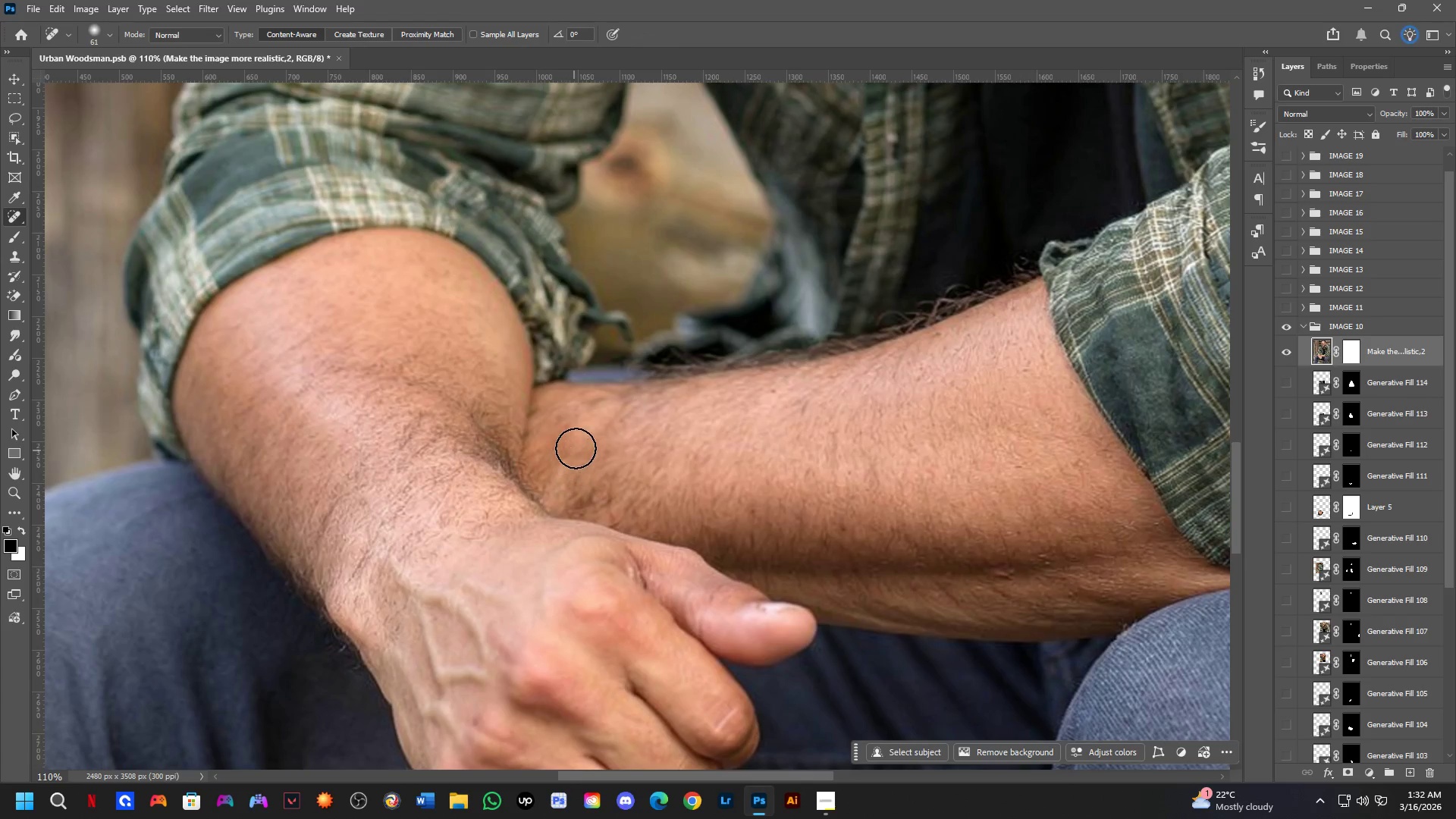 
key(Alt+AltLeft)
 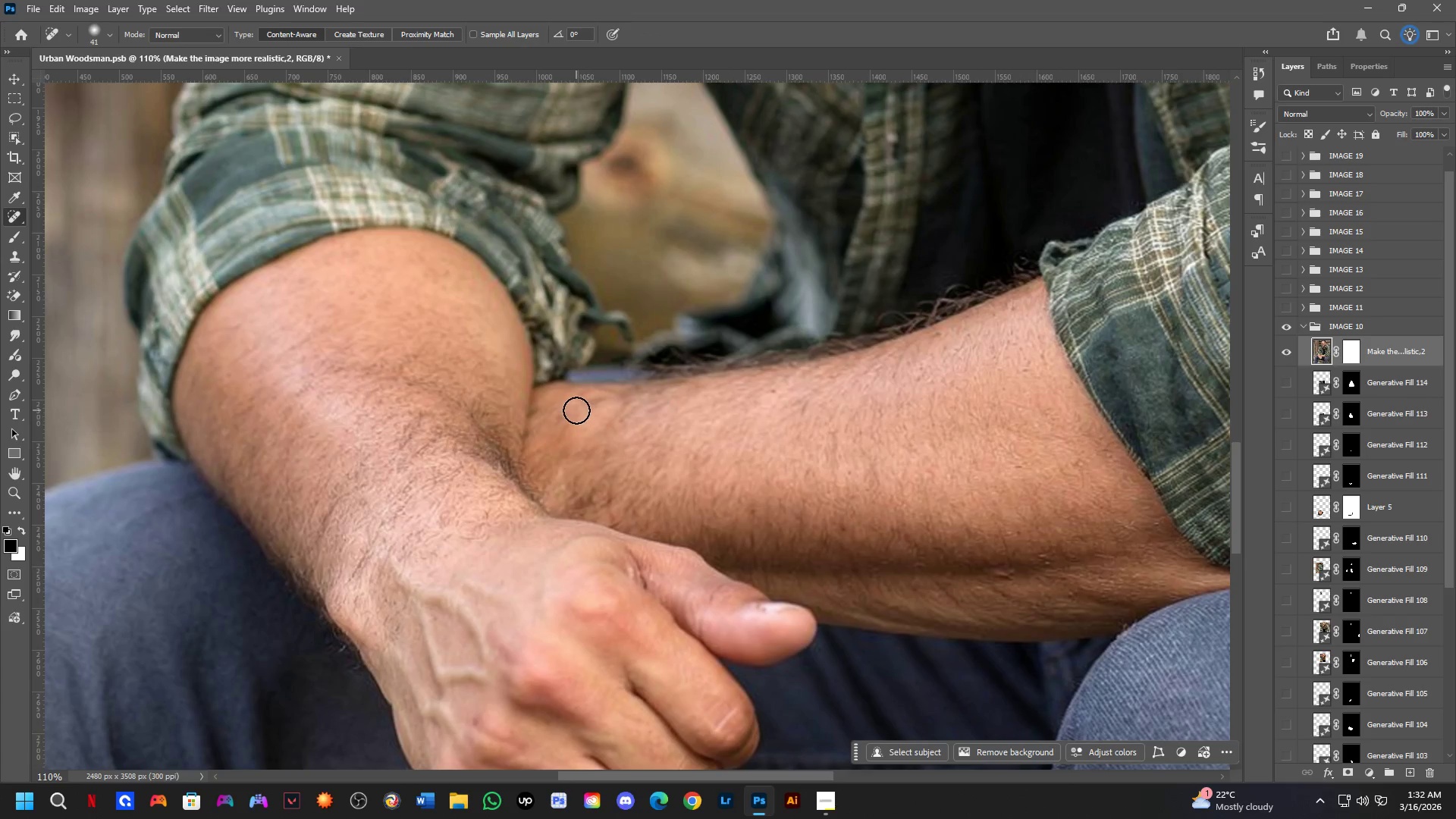 
left_click_drag(start_coordinate=[581, 409], to_coordinate=[605, 403])